 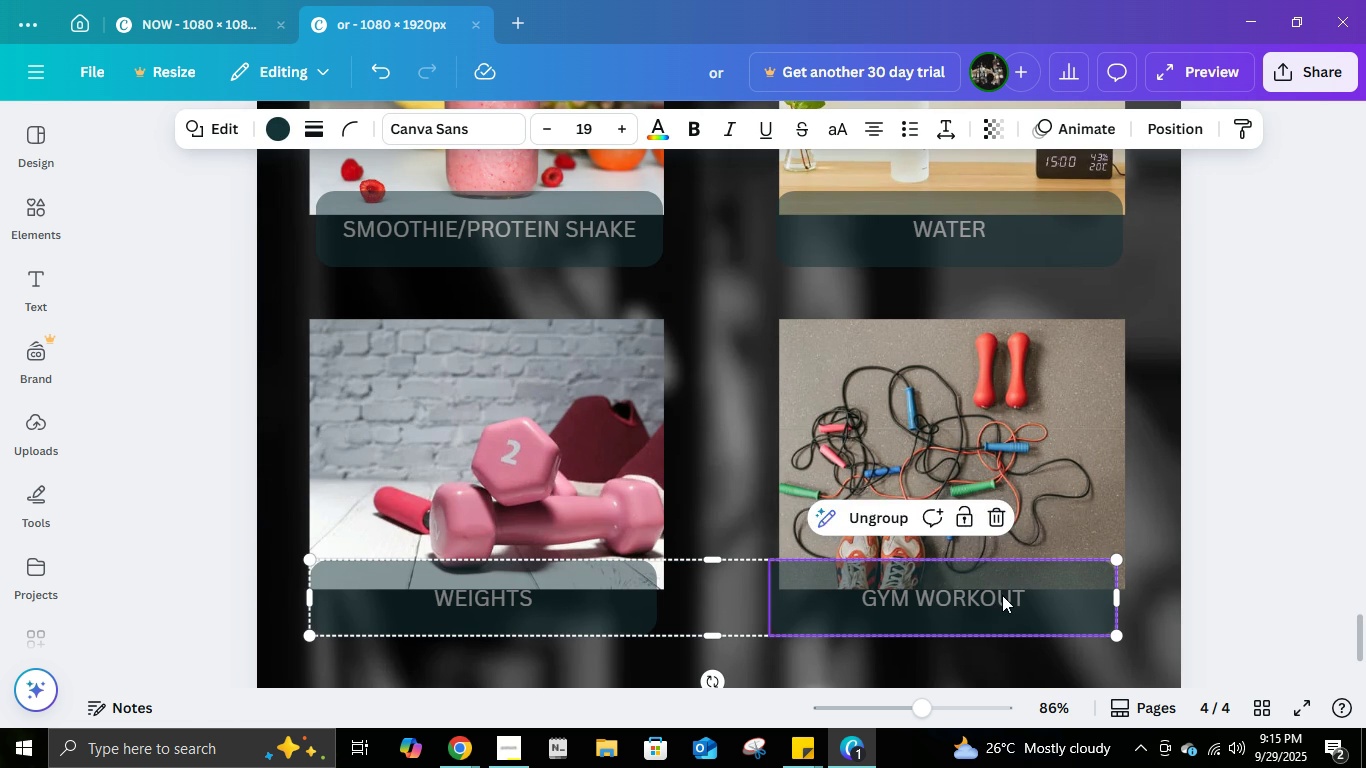 
double_click([1002, 595])
 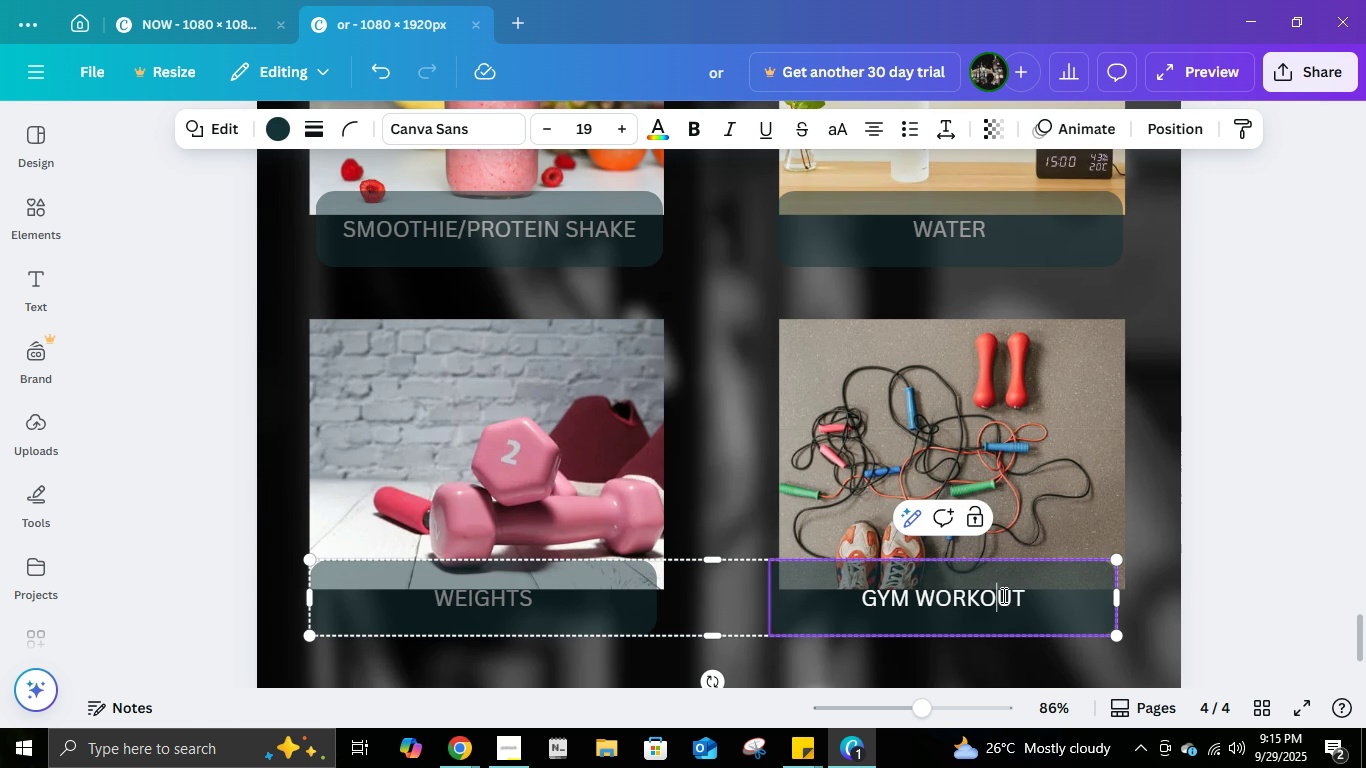 
left_click([1002, 595])
 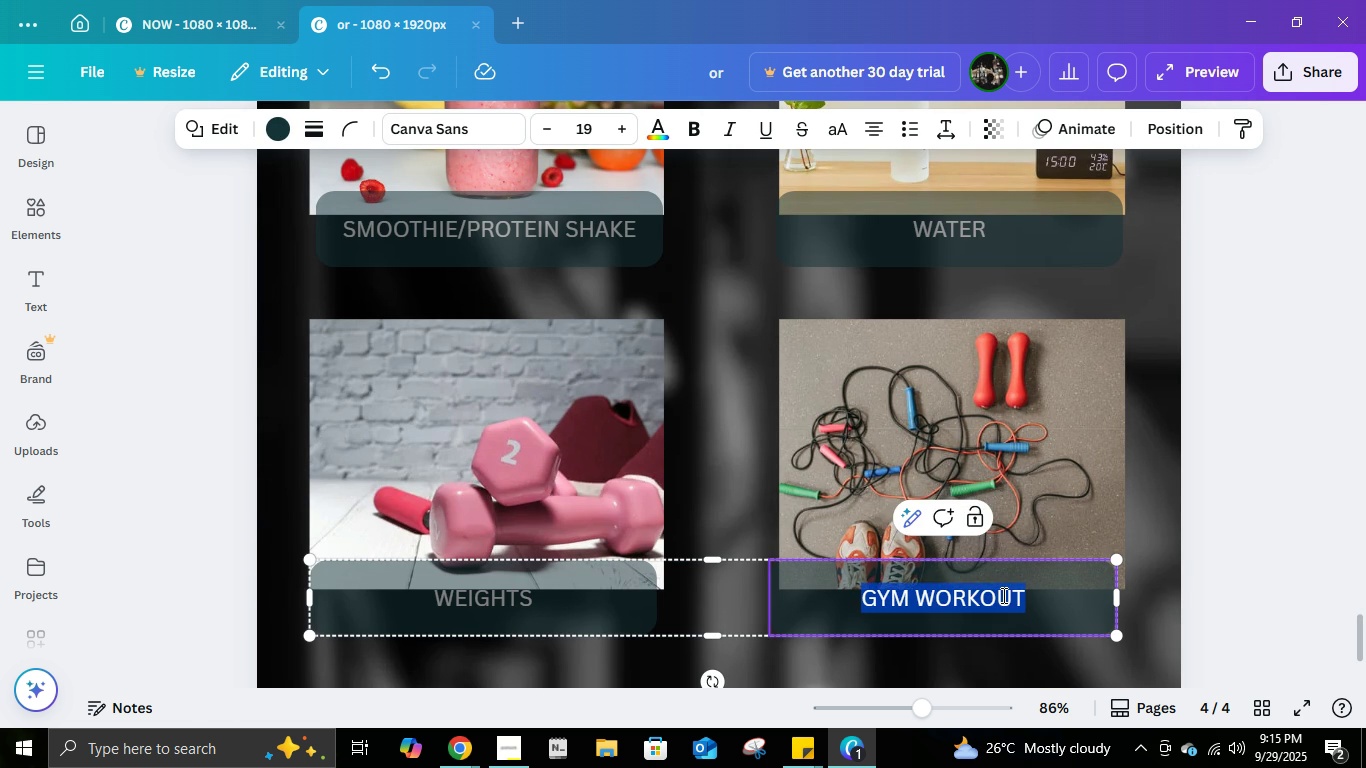 
key(Control+ControlLeft)
 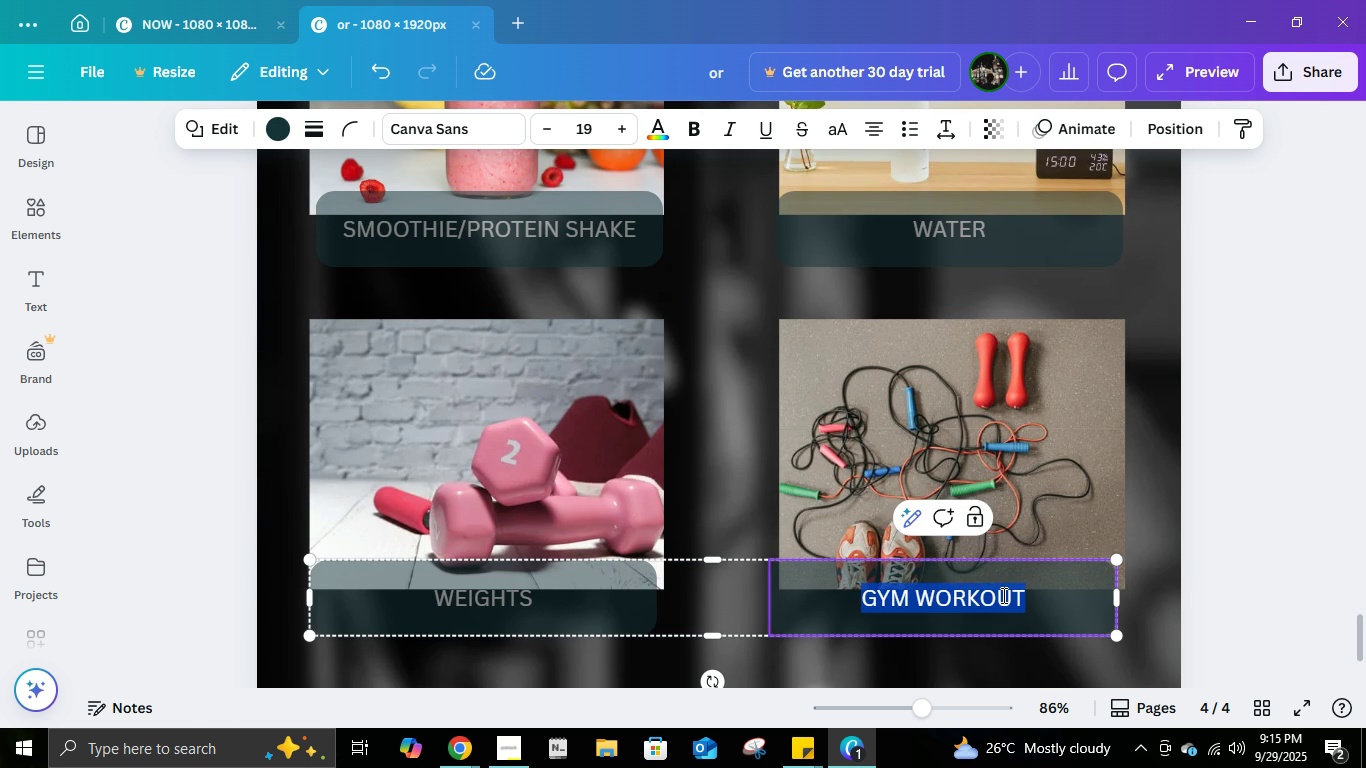 
key(Control+A)
 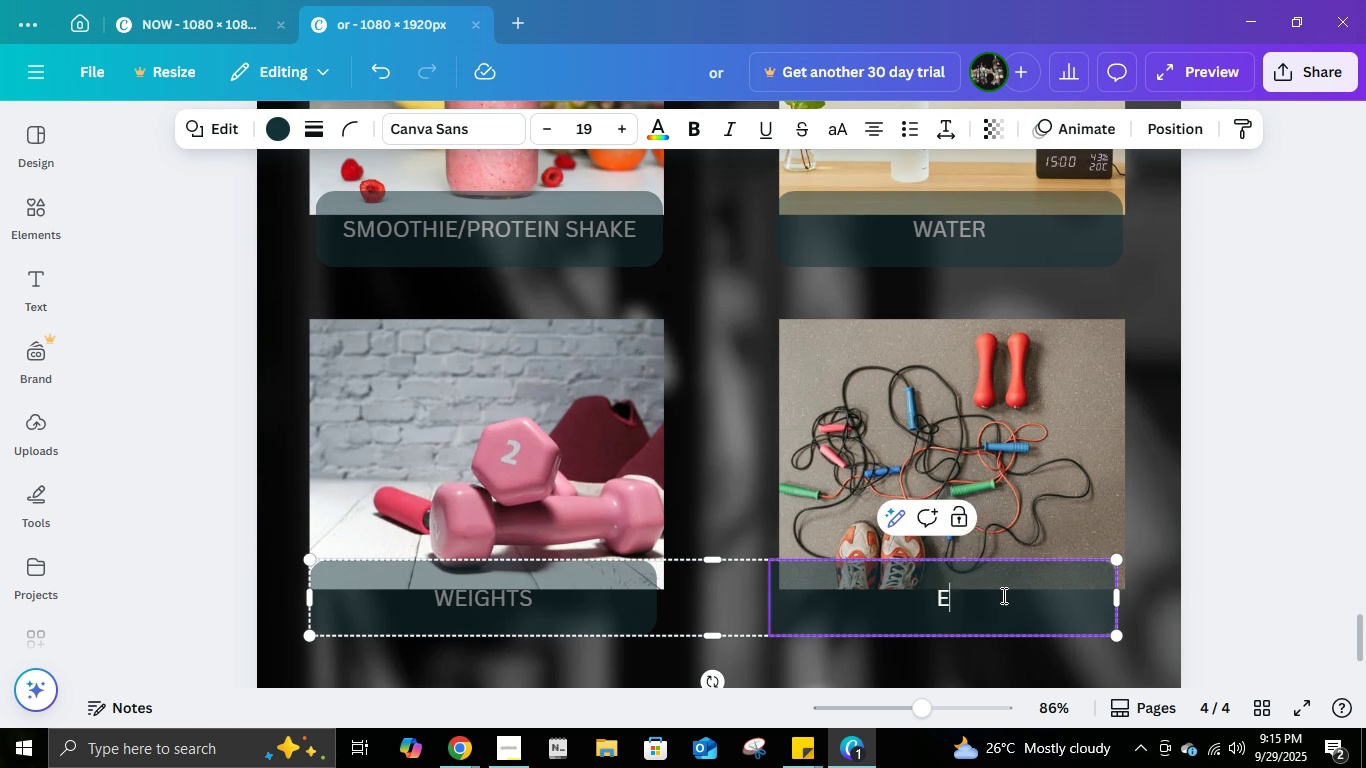 
key(Control+E)
 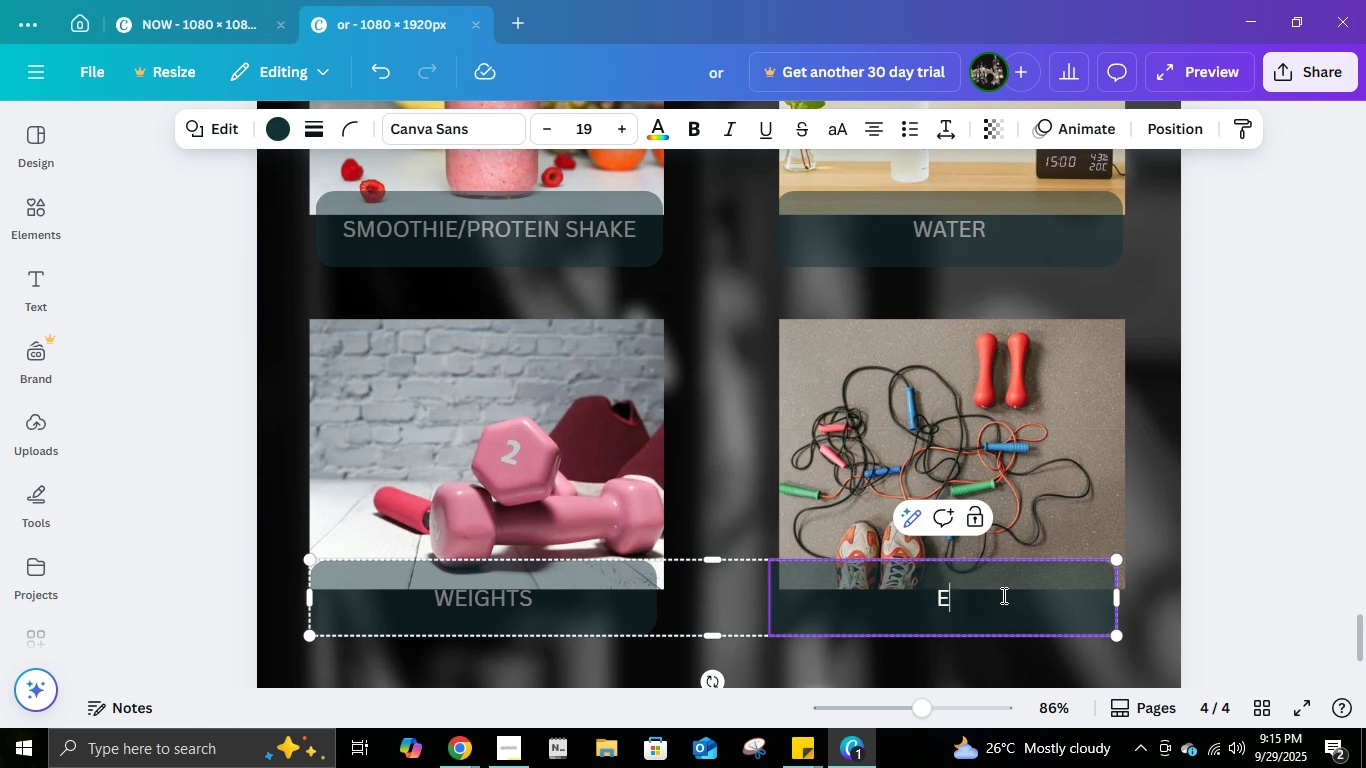 
key(Control+L)
 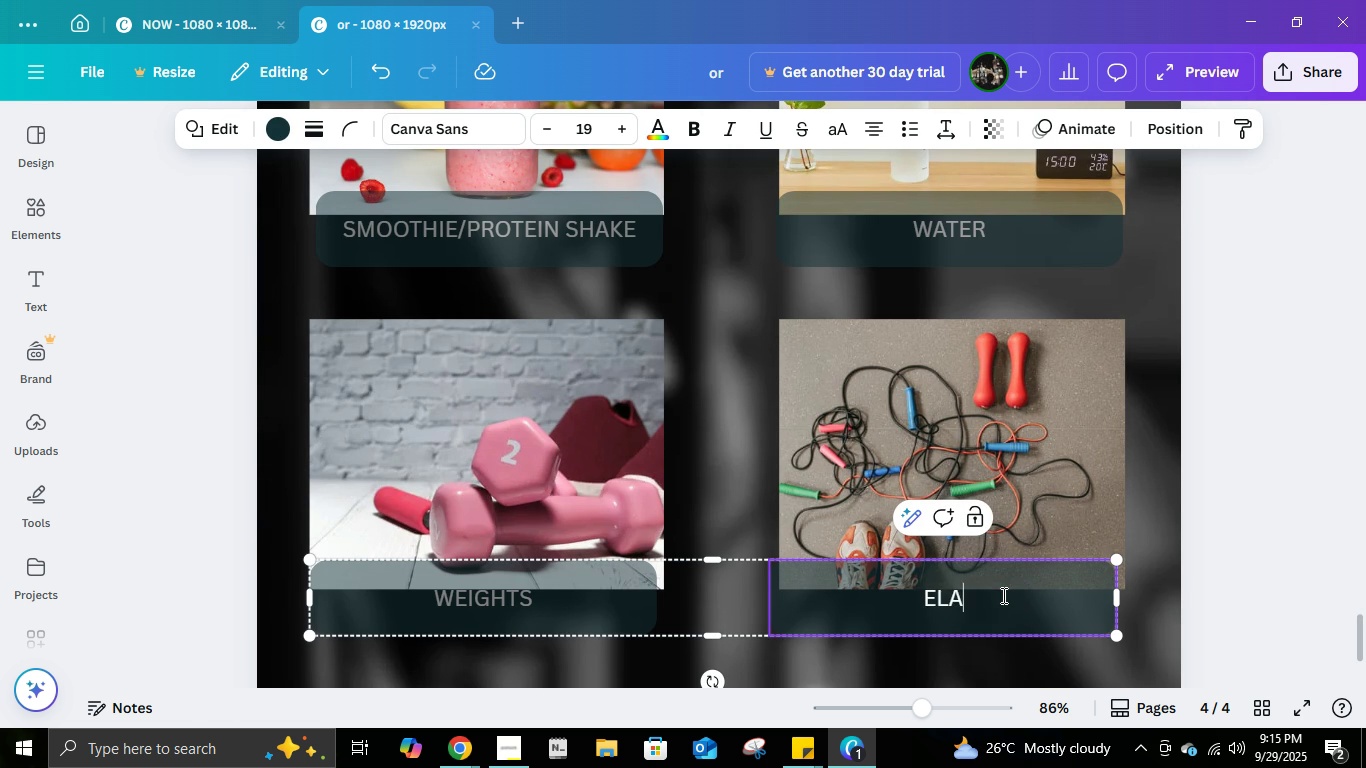 
key(Control+A)
 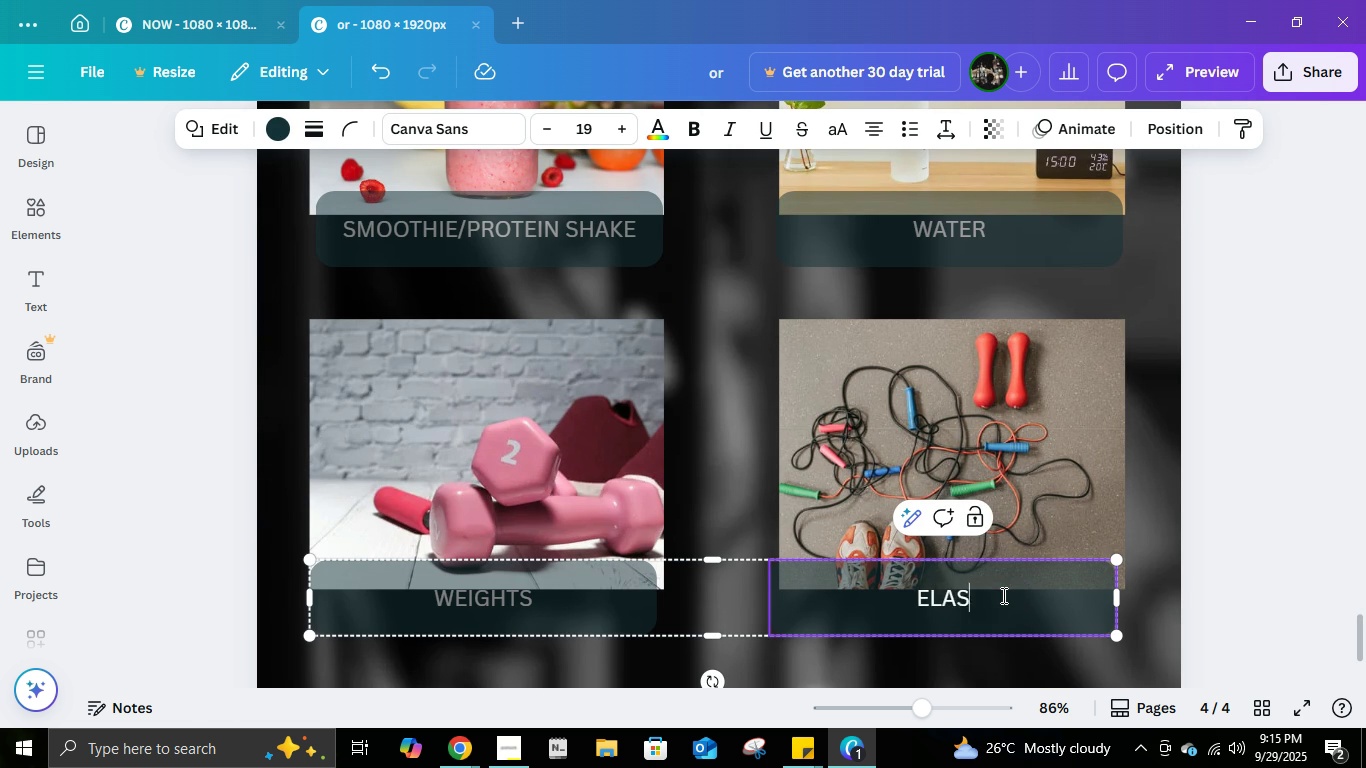 
key(Control+S)
 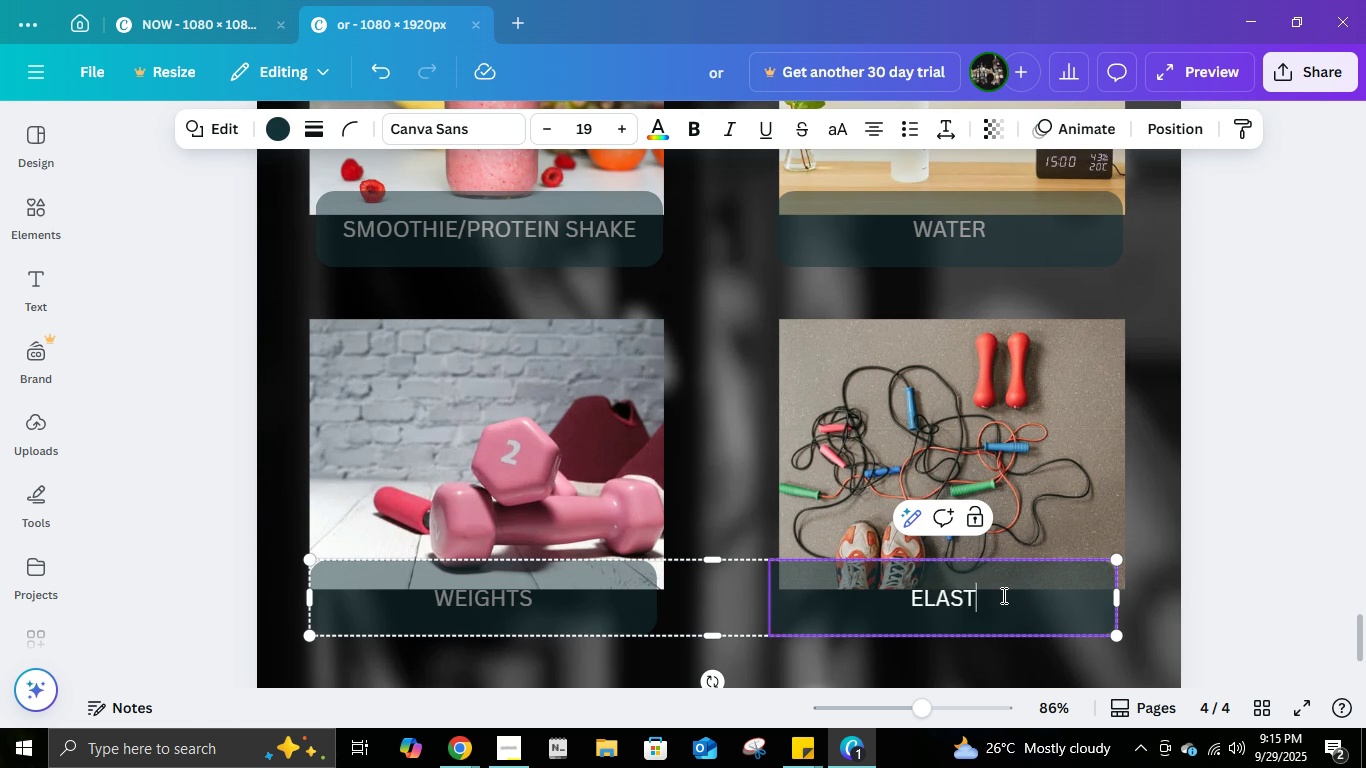 
key(Control+T)
 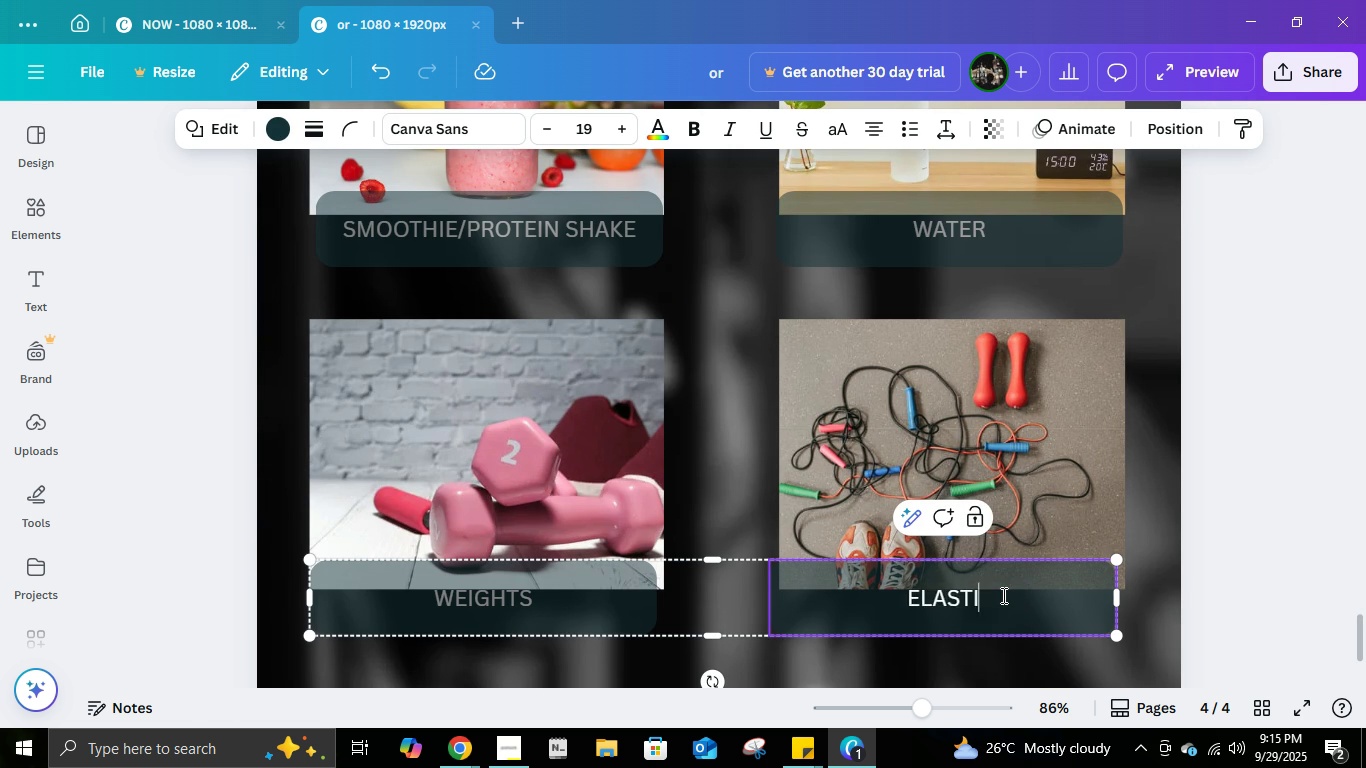 
key(Control+I)
 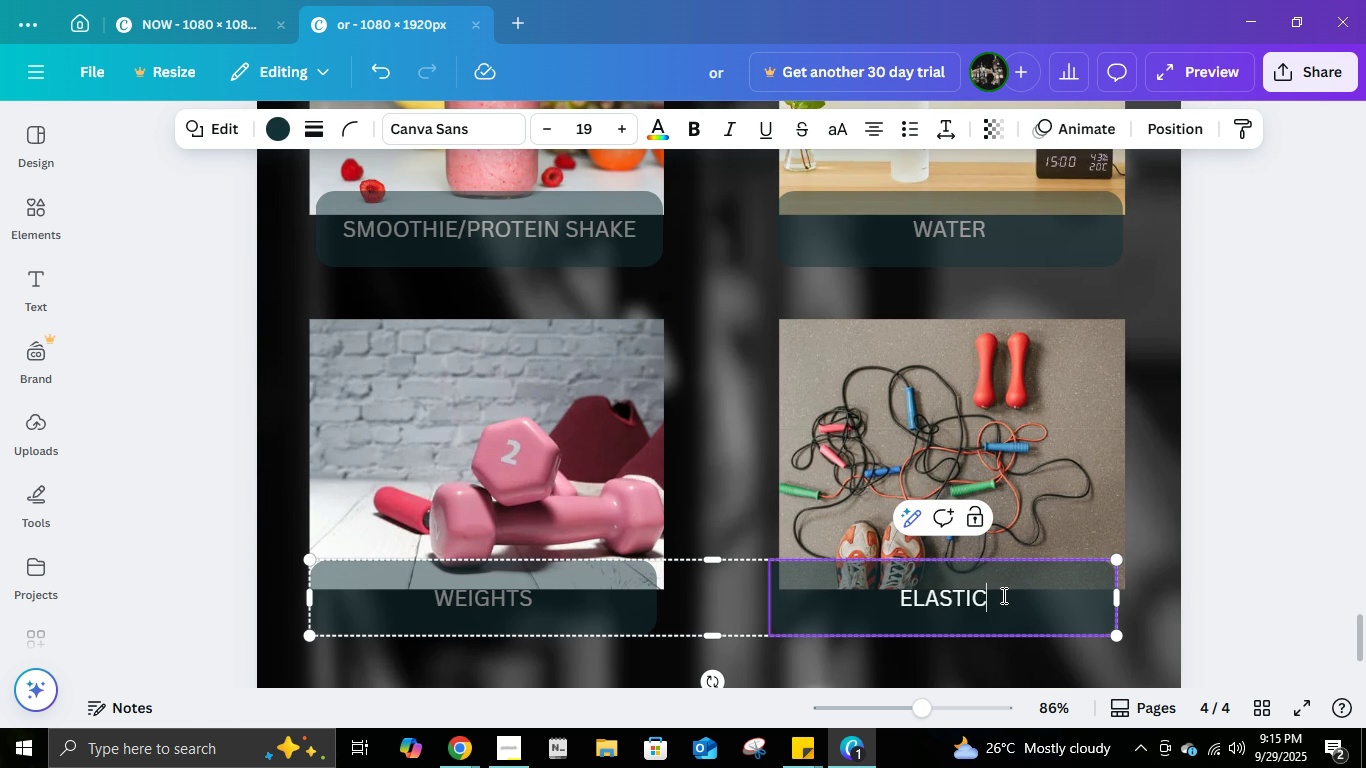 
key(Control+C)
 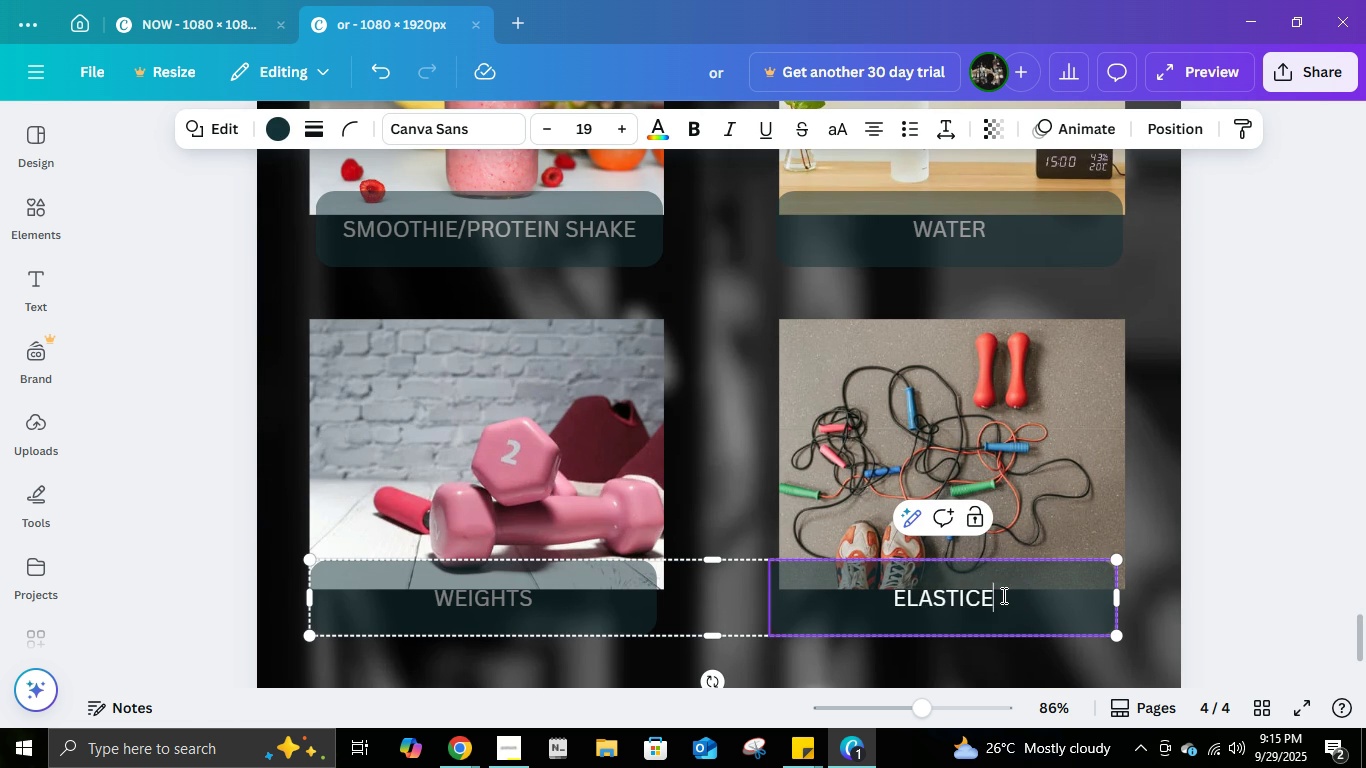 
key(Control+E)
 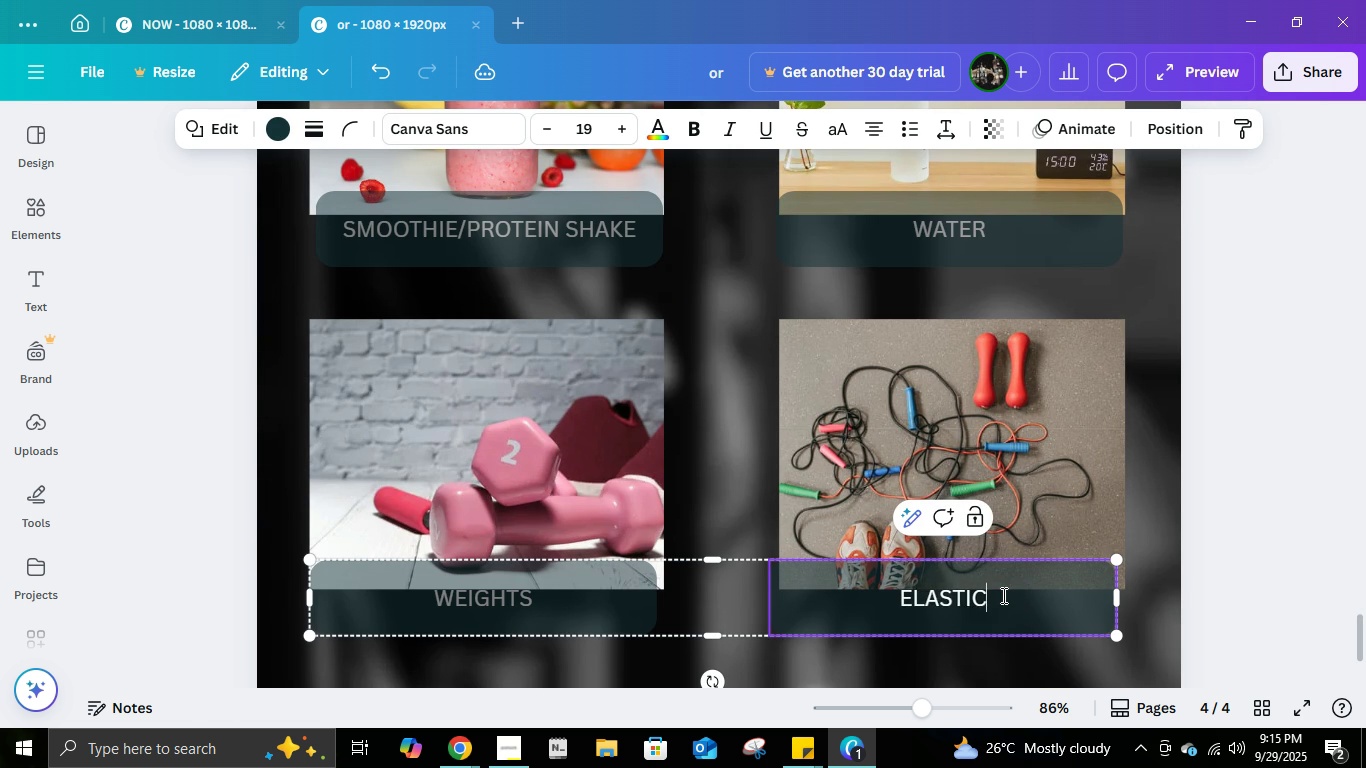 
key(Backspace)
type( BANDS)
 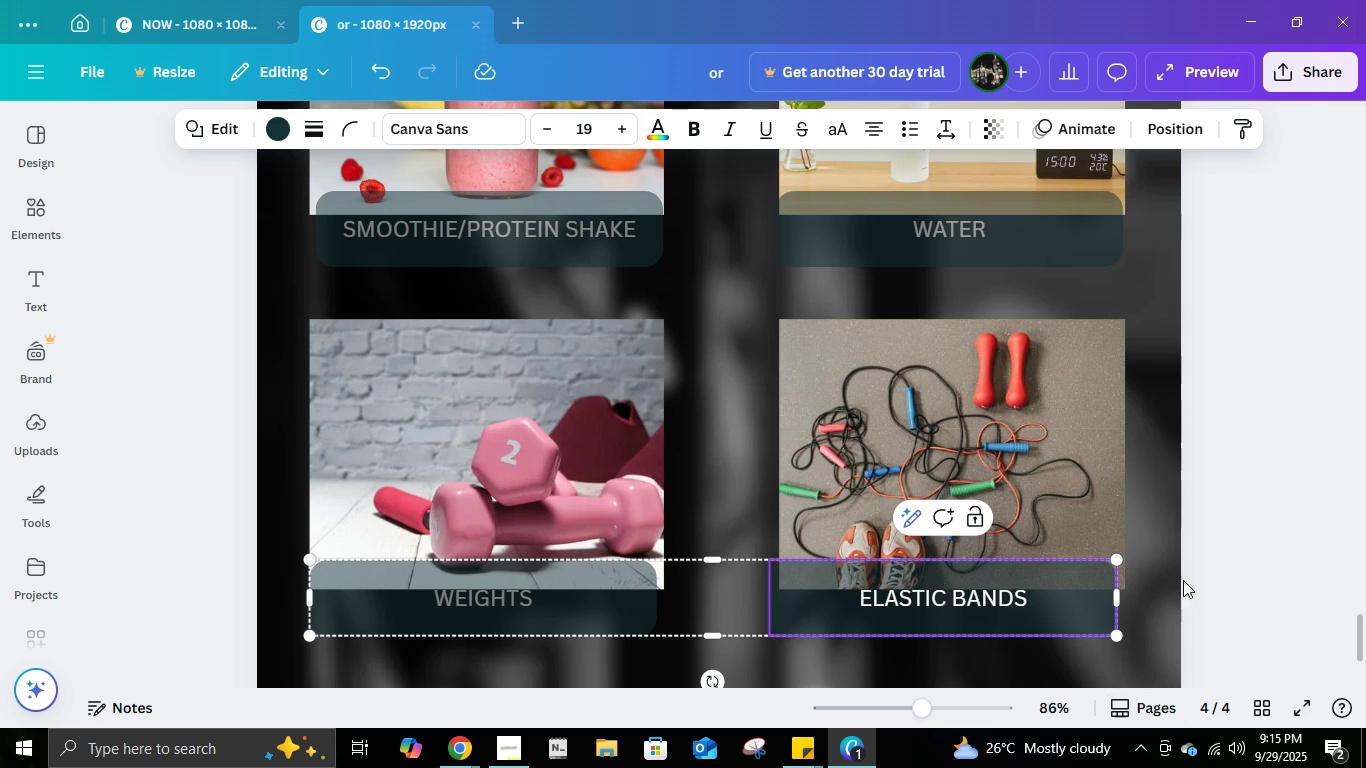 
left_click([1225, 478])
 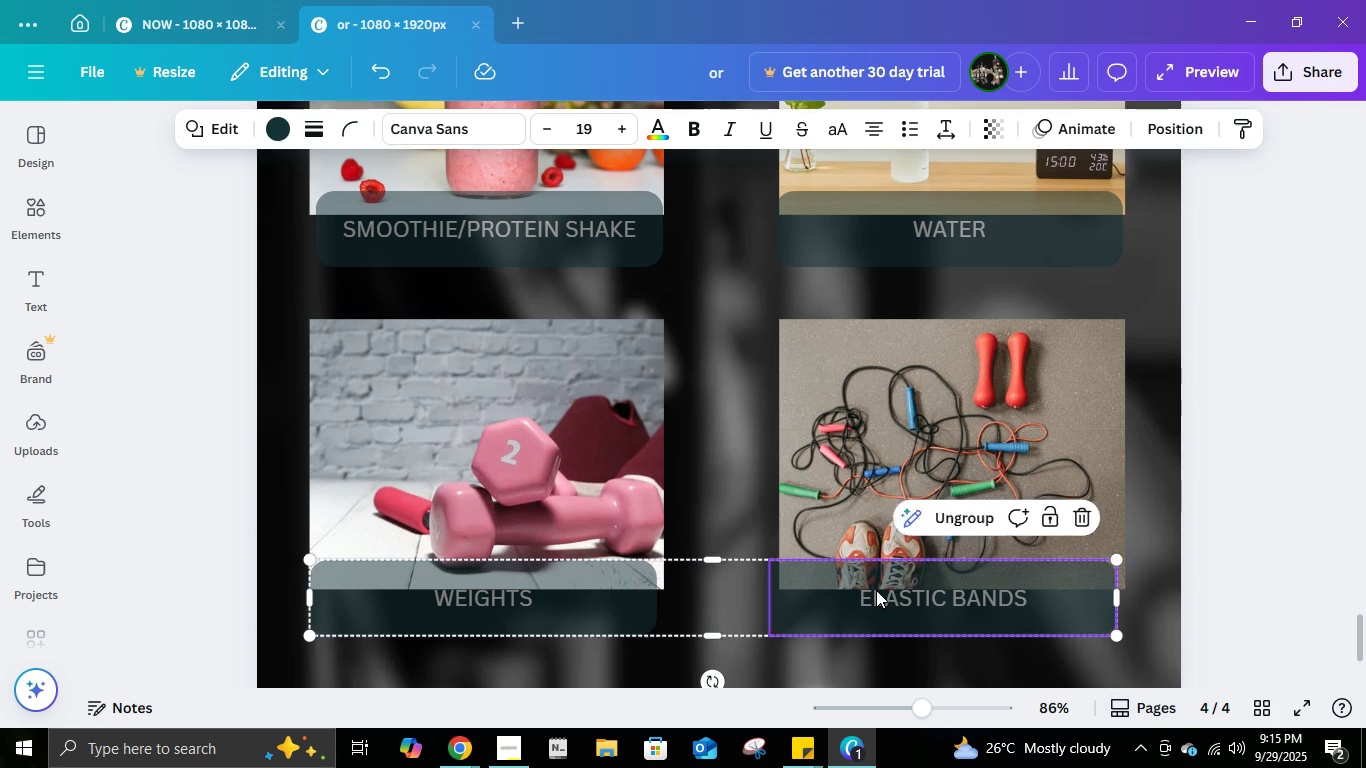 
left_click([876, 590])
 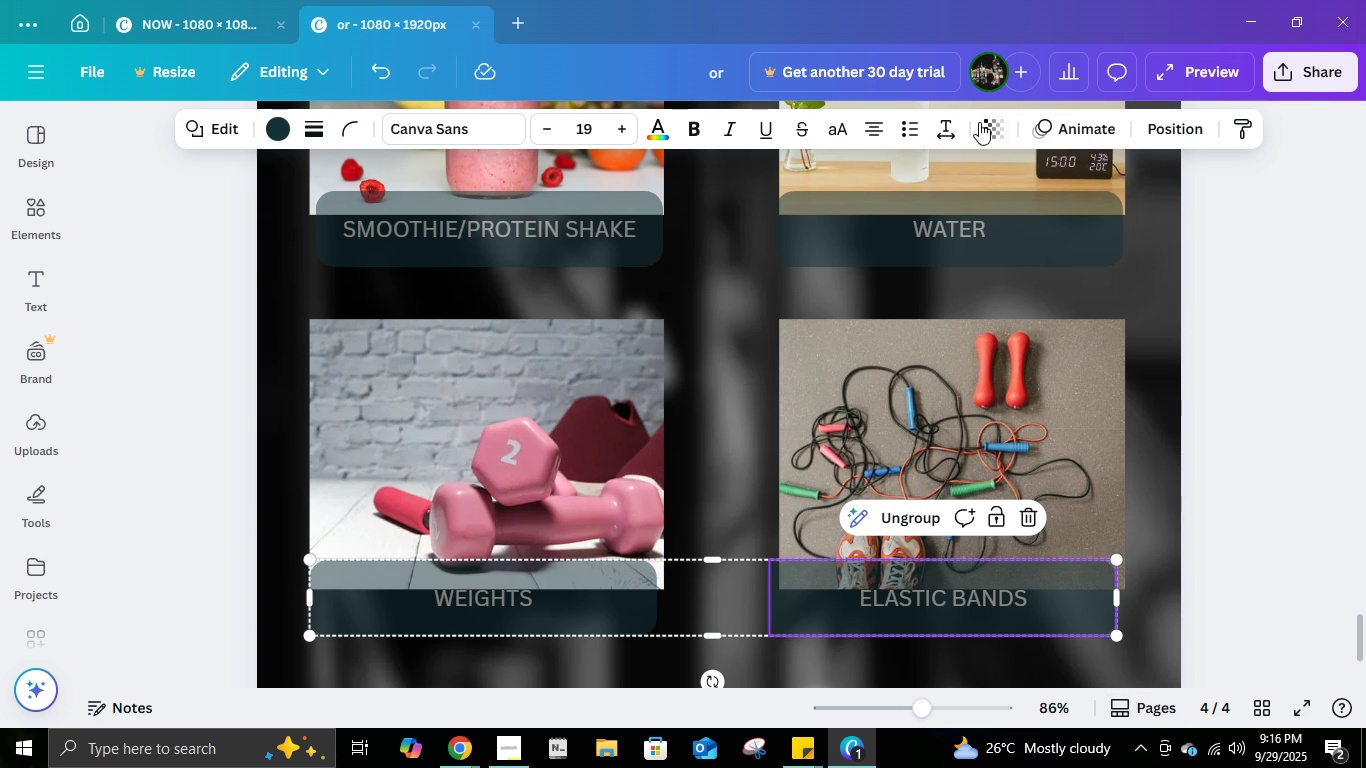 
left_click([990, 130])
 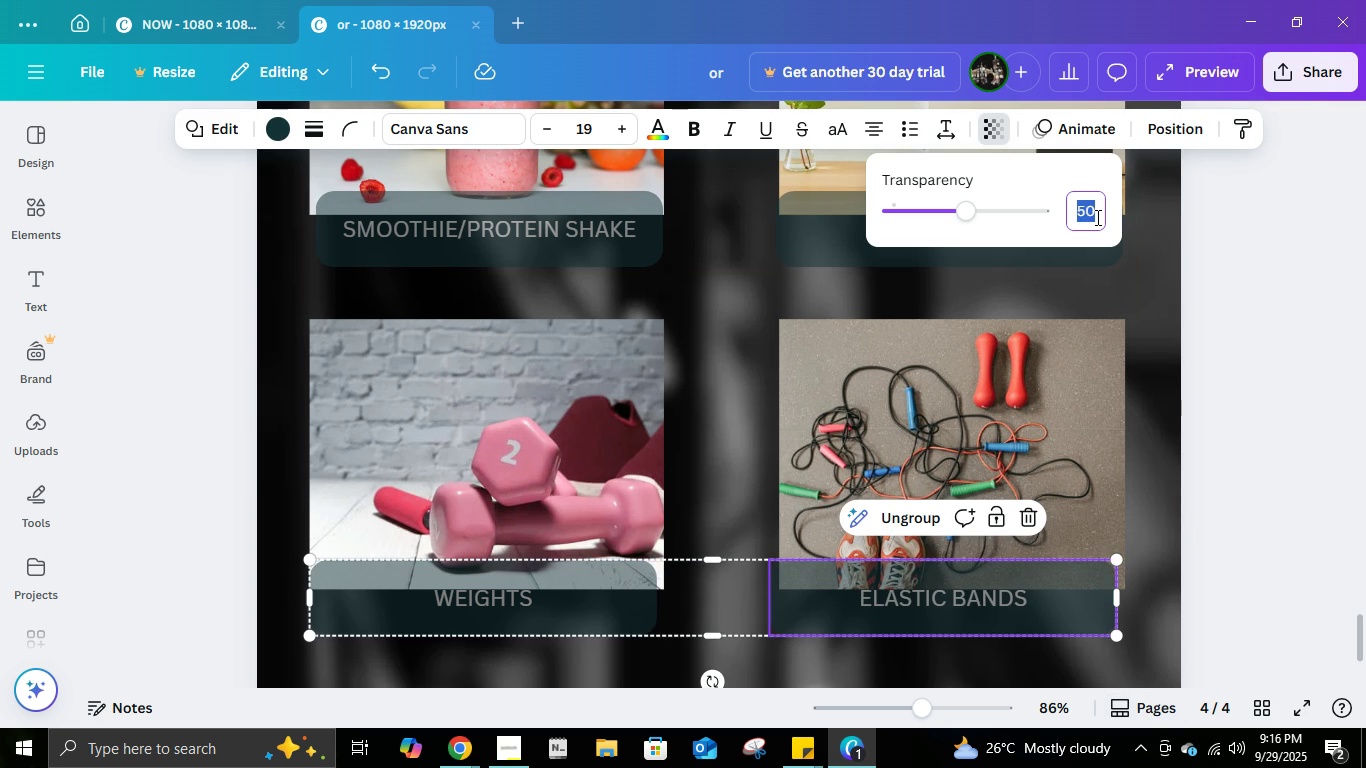 
left_click([1096, 217])
 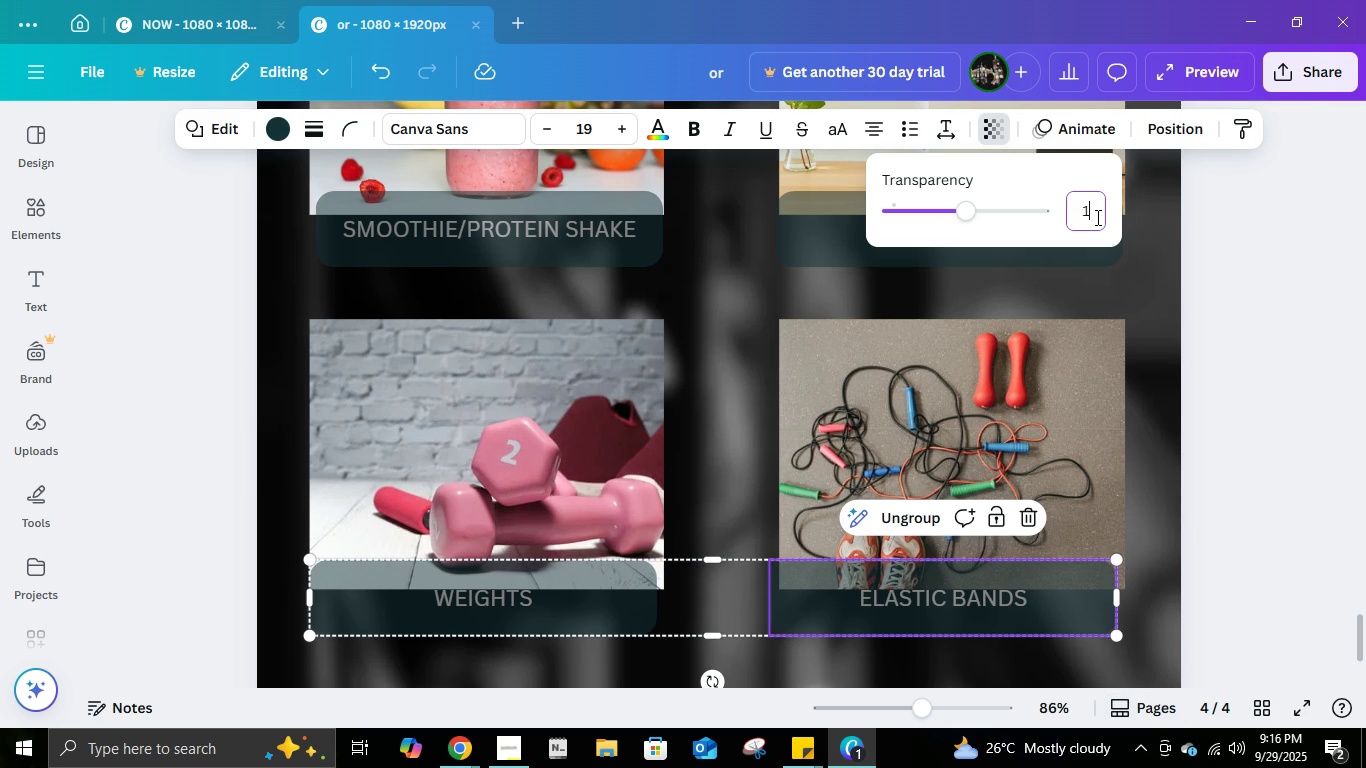 
key(Numpad1)
 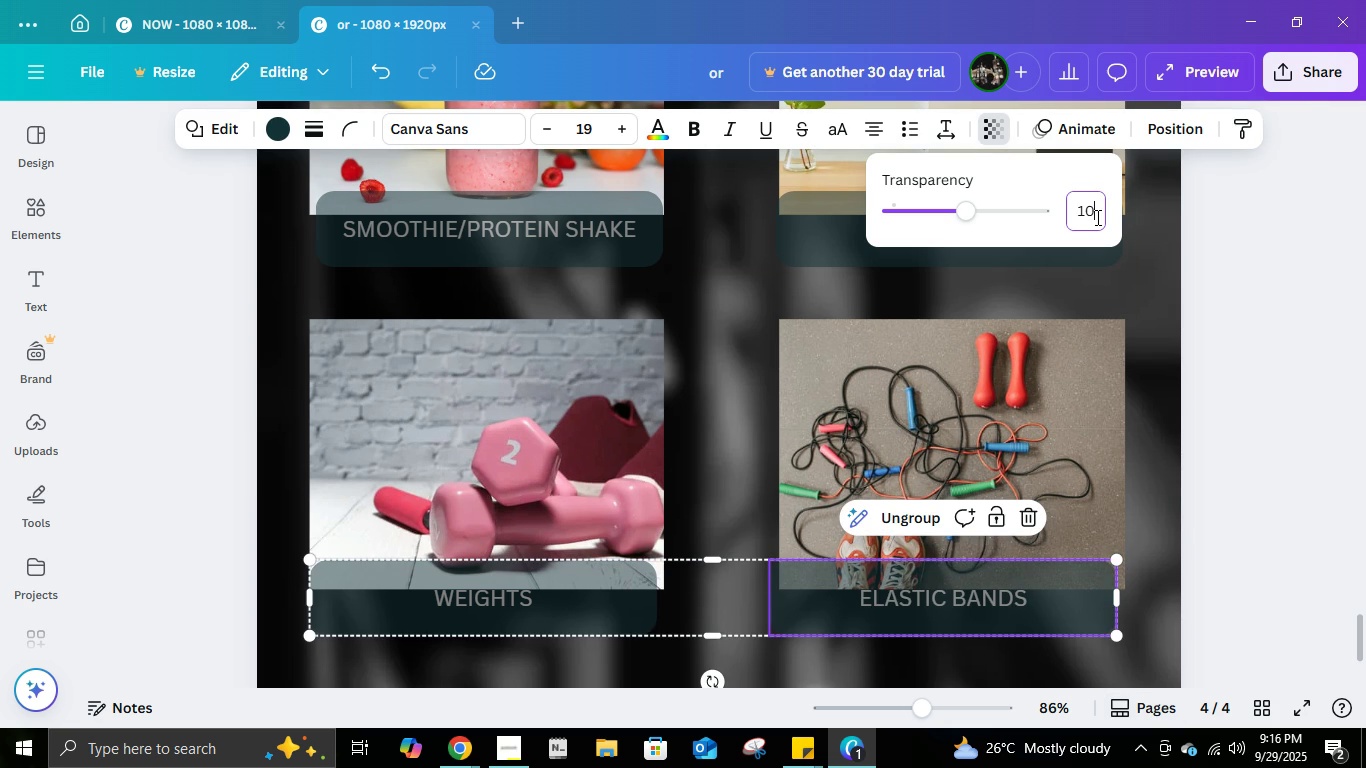 
key(Numpad0)
 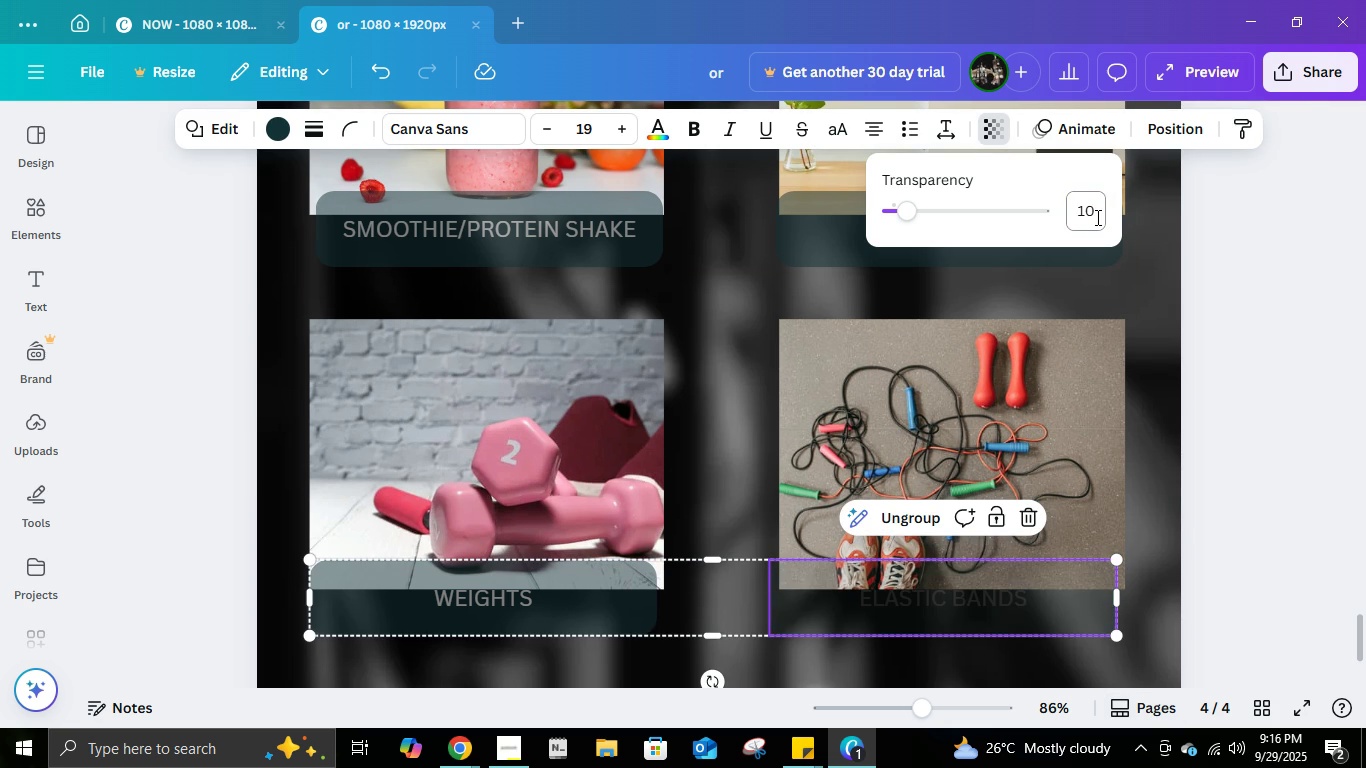 
key(NumpadEnter)
 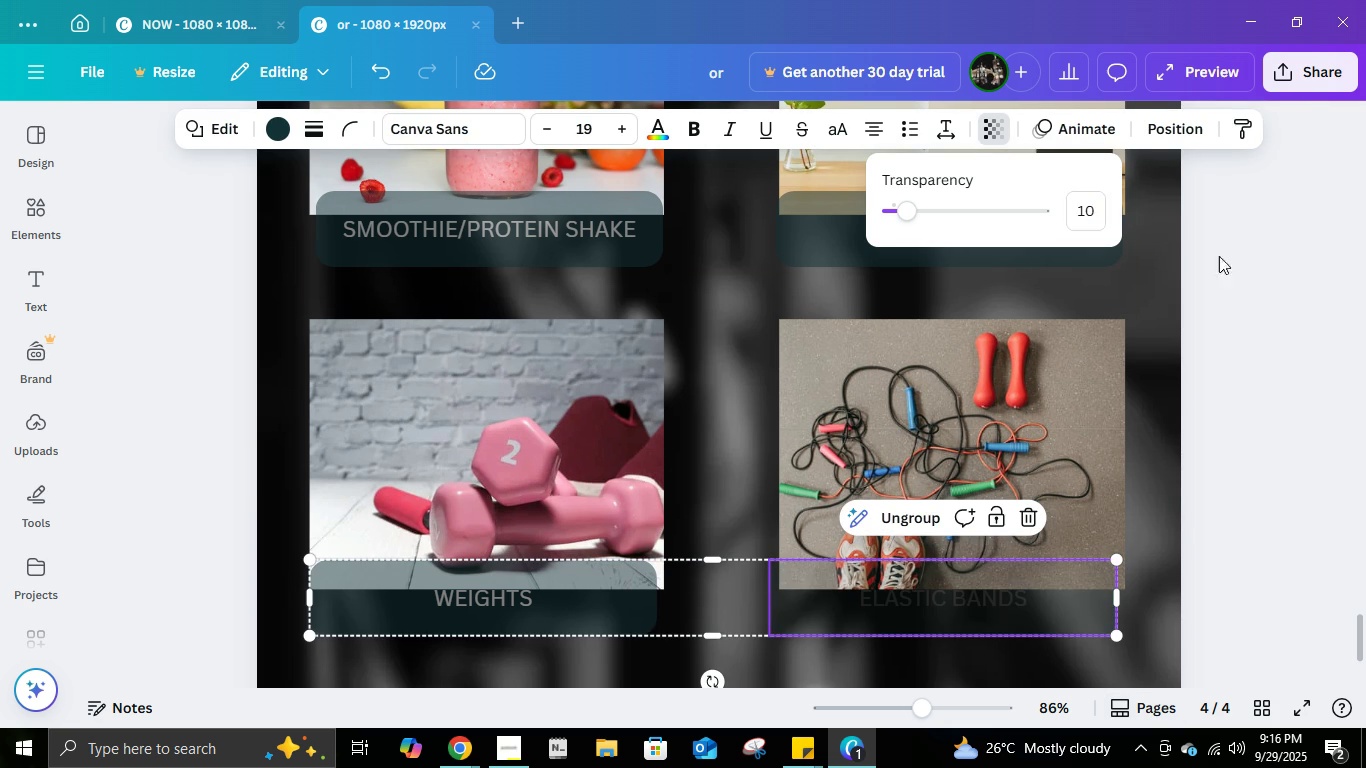 
left_click([1263, 269])
 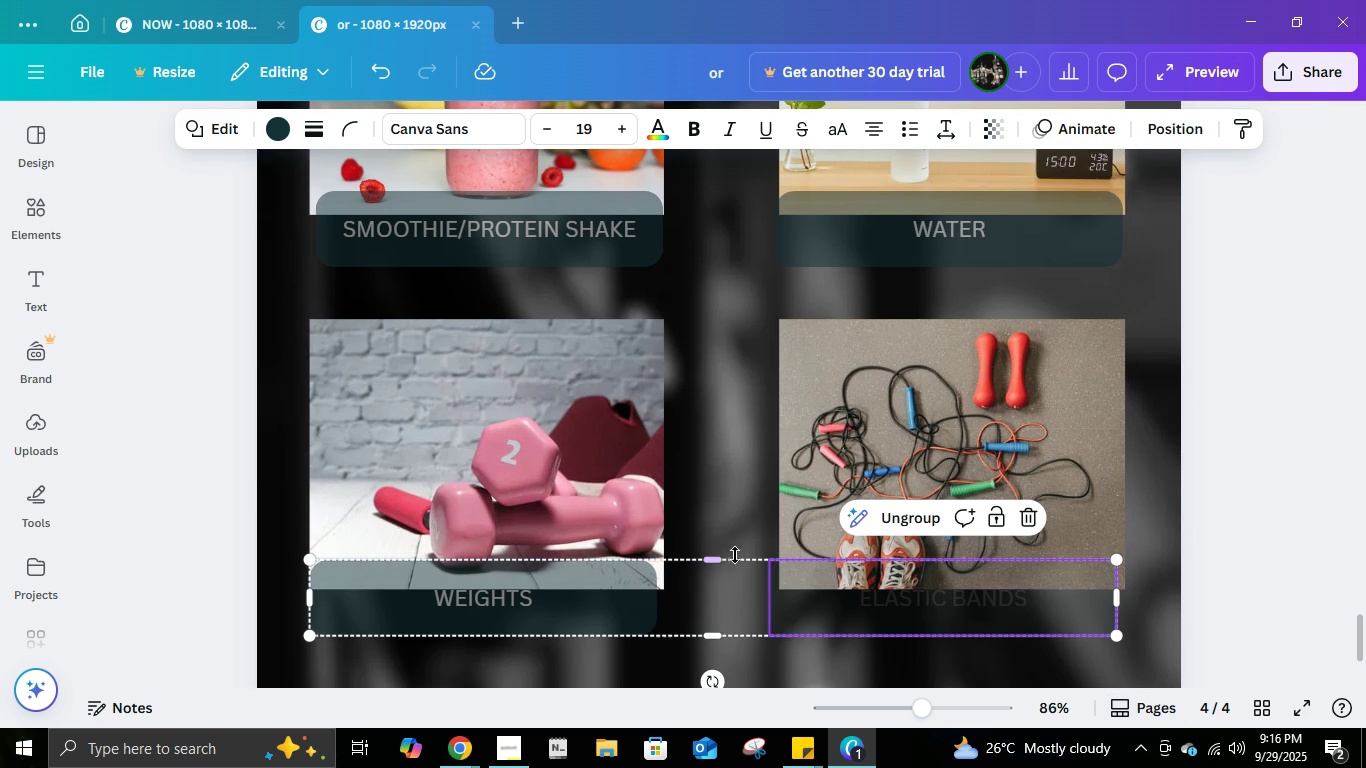 
left_click([737, 559])
 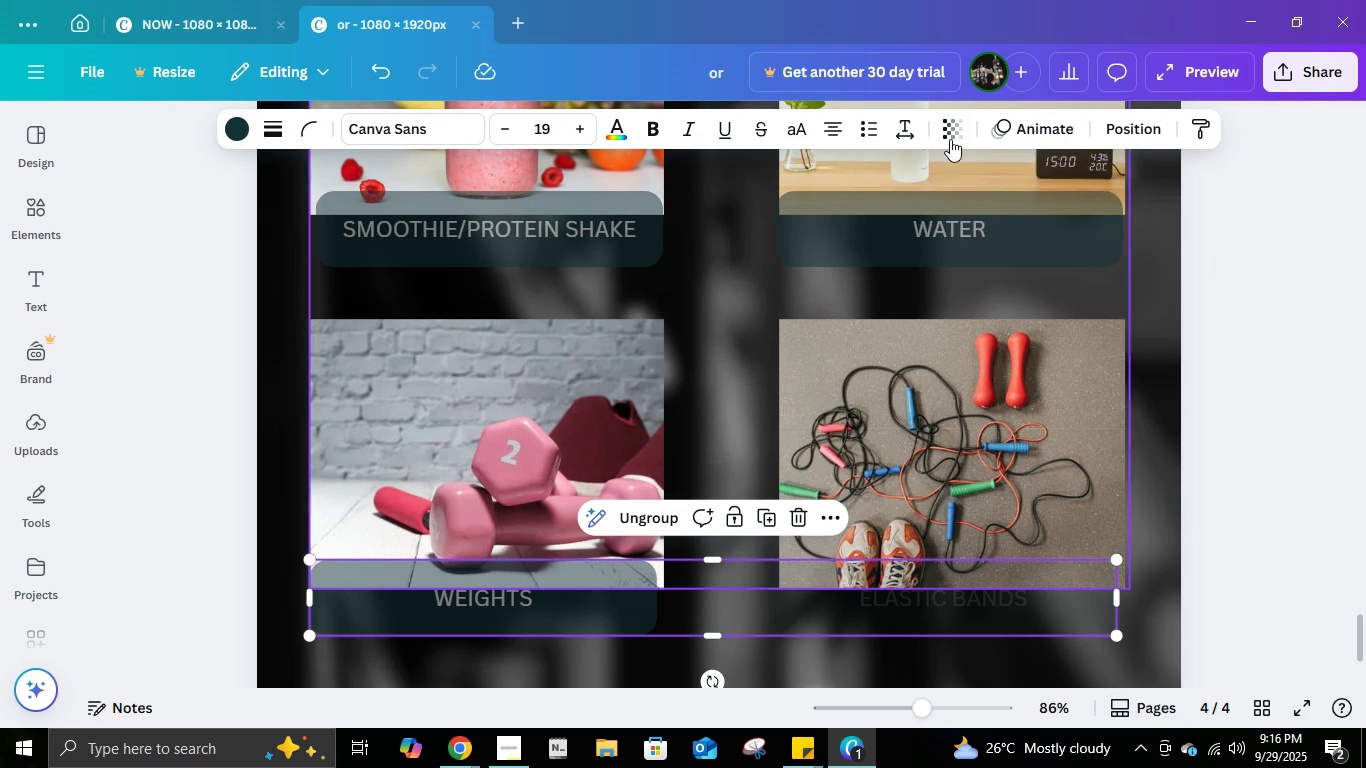 
left_click([953, 134])
 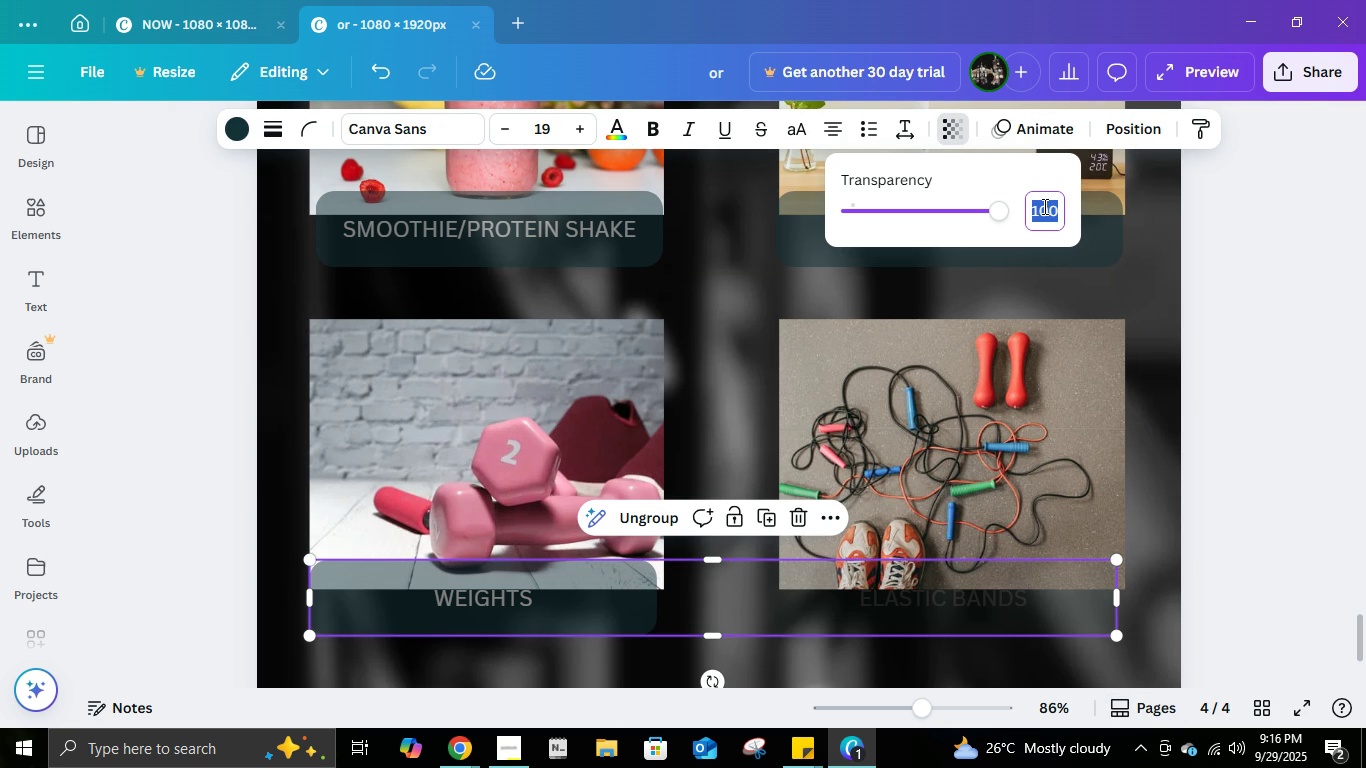 
left_click([1043, 206])
 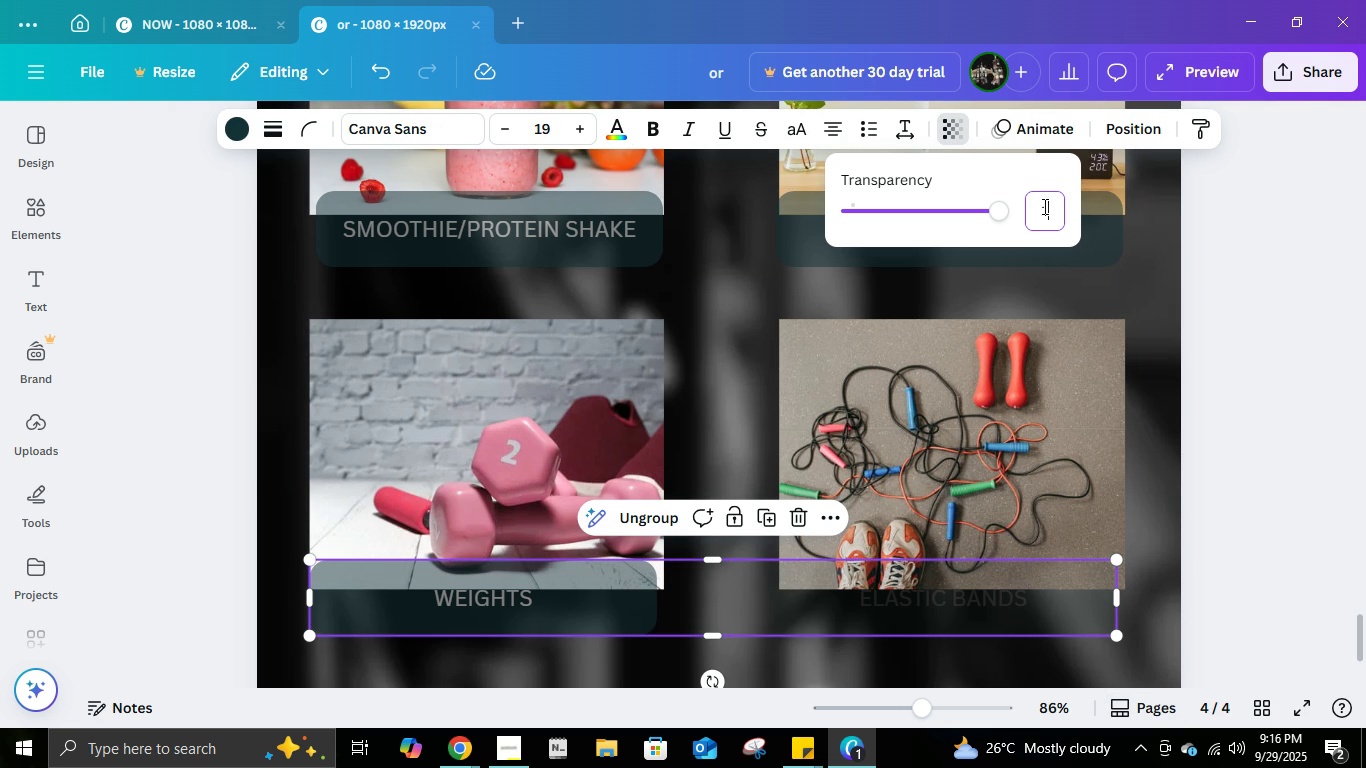 
key(Numpad1)
 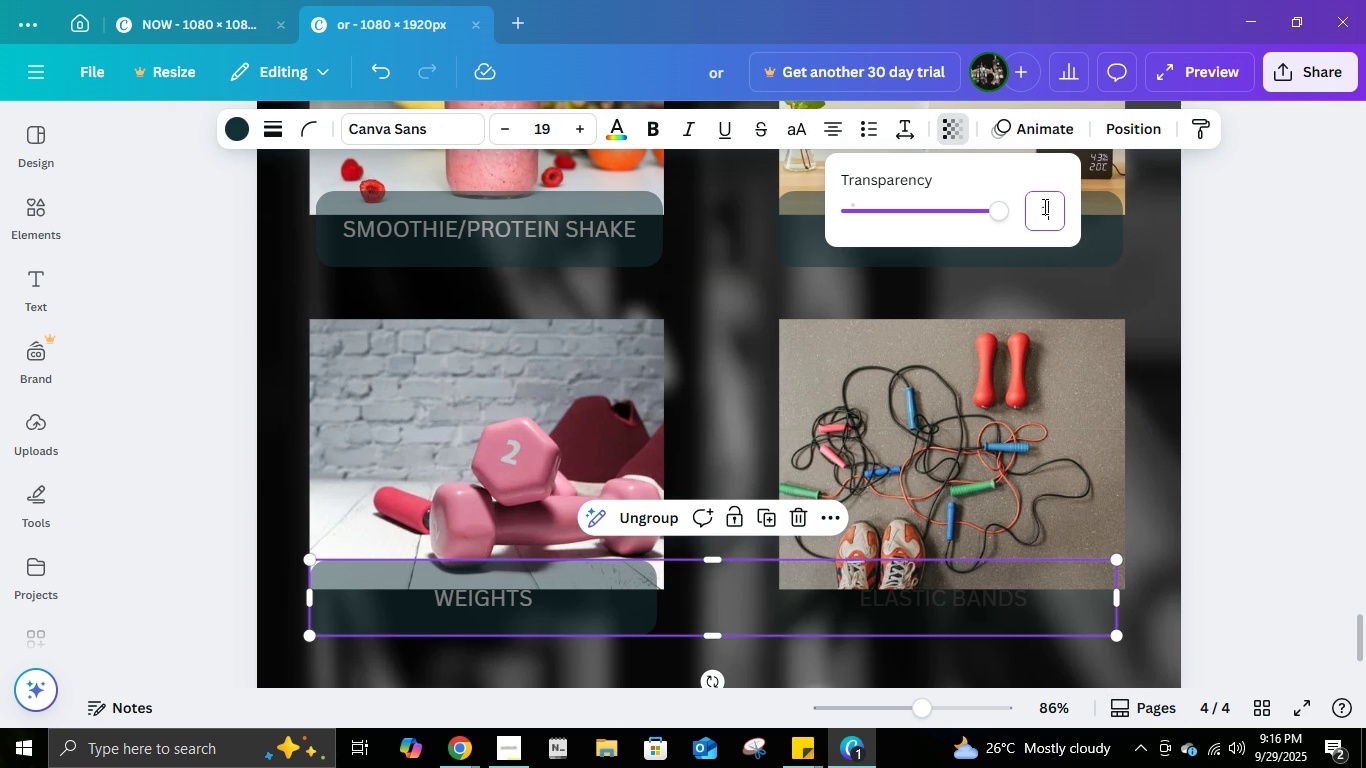 
key(Numpad0)
 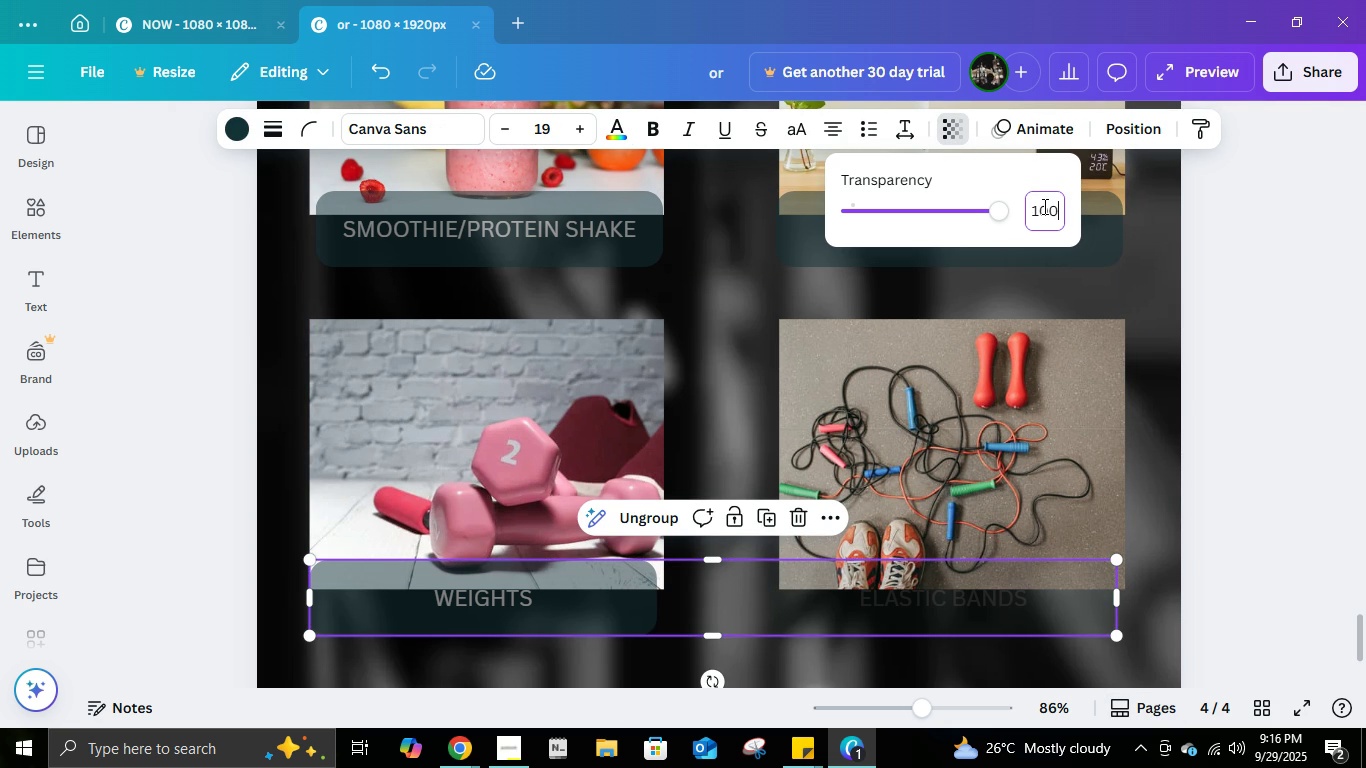 
key(Numpad0)
 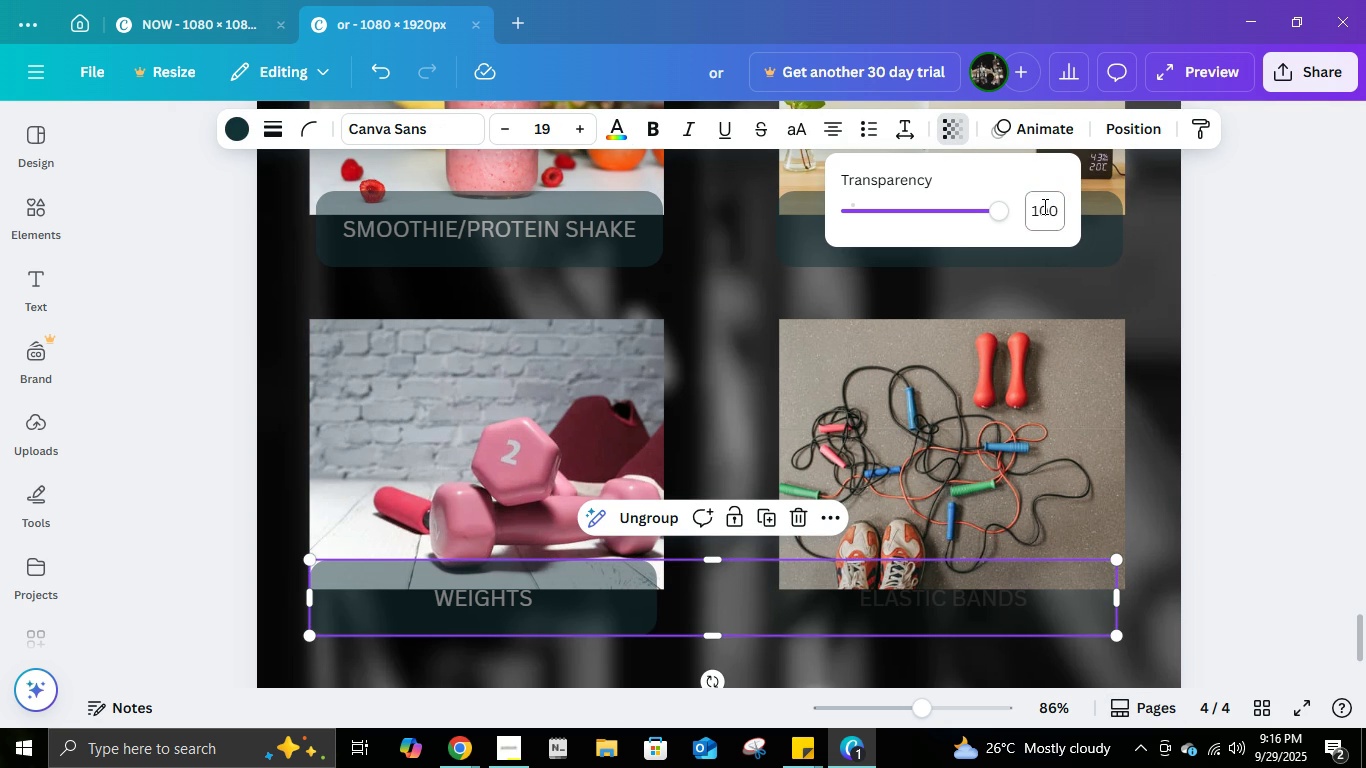 
key(NumpadEnter)
 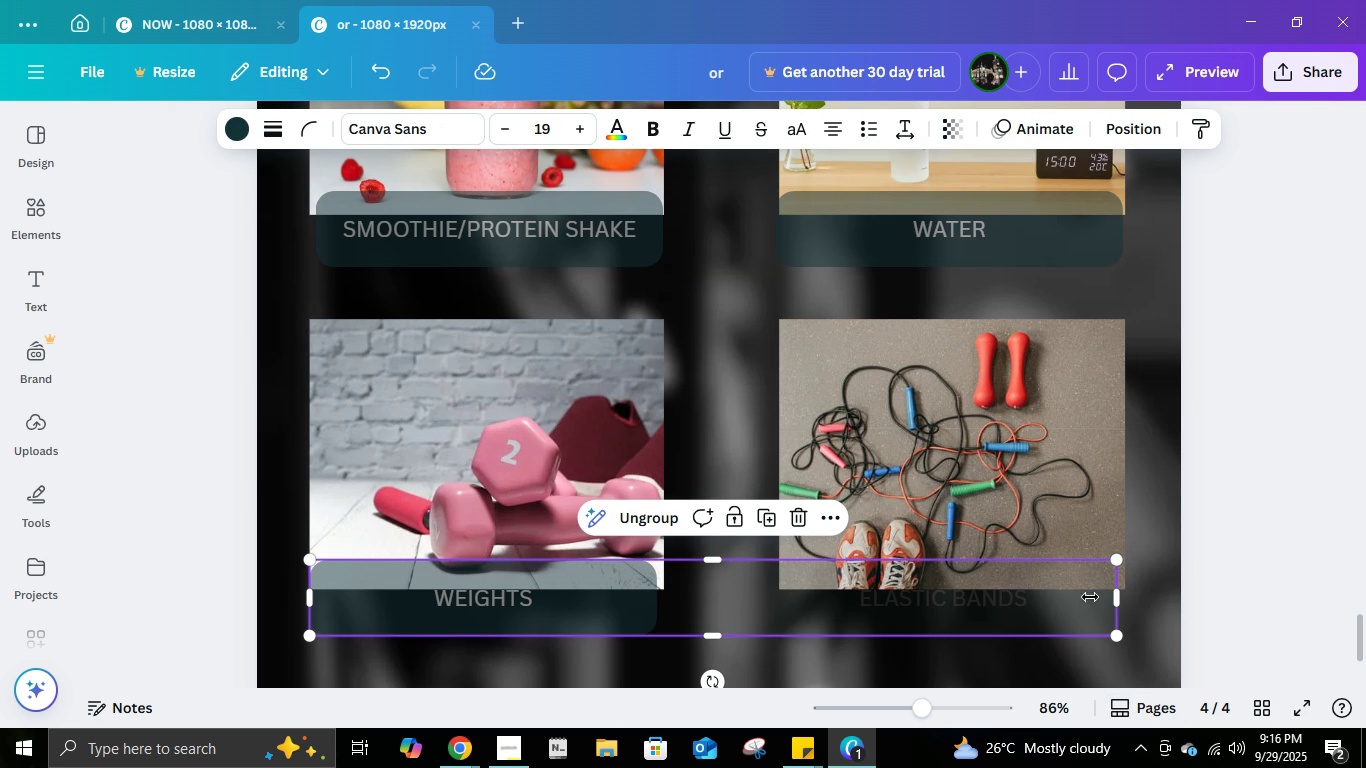 
double_click([1034, 627])
 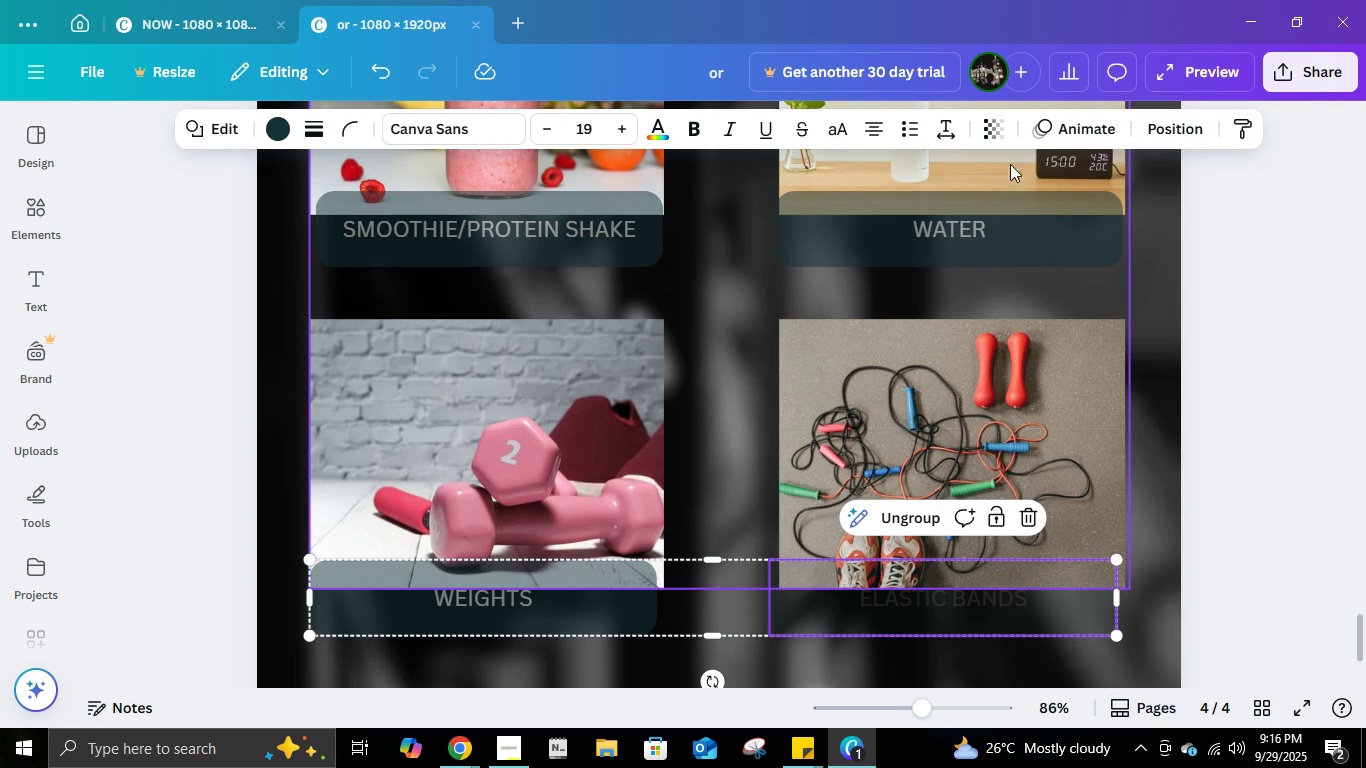 
left_click([998, 135])
 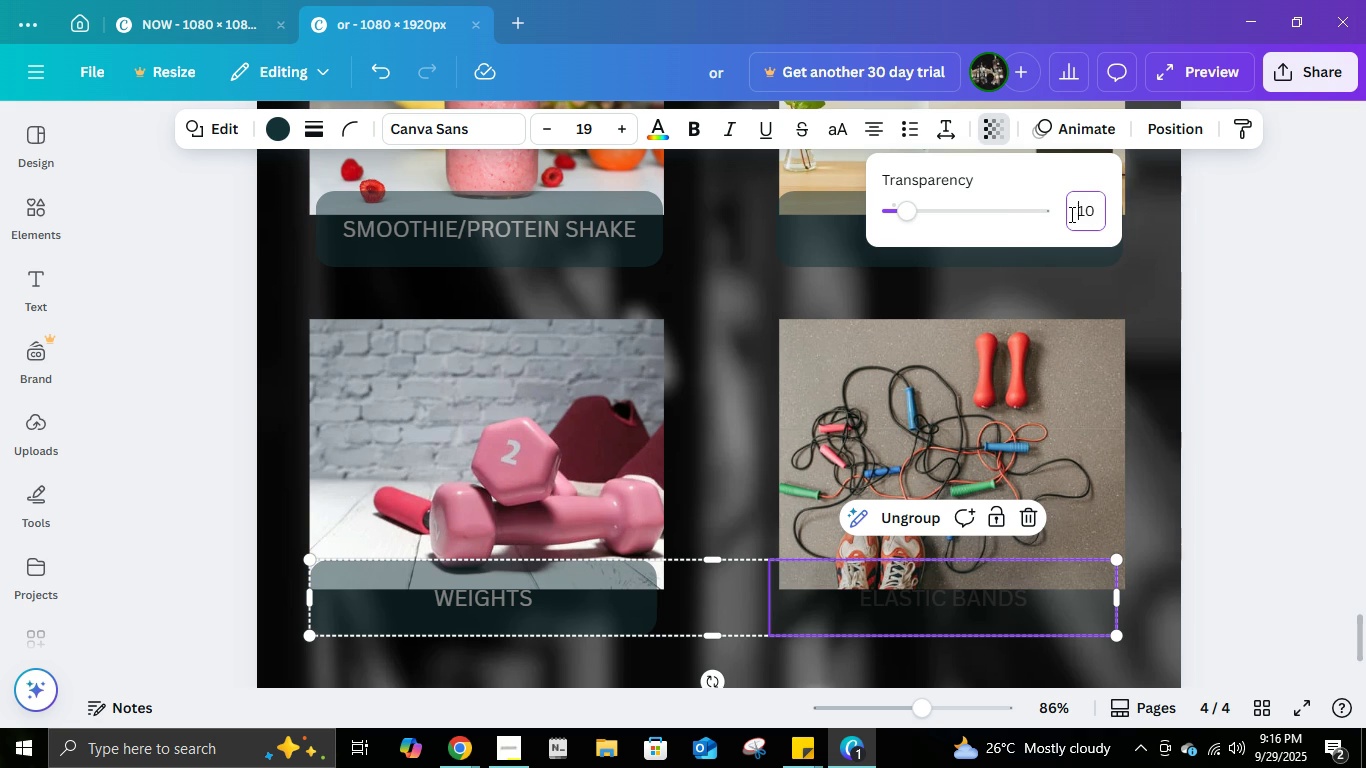 
left_click([1070, 214])
 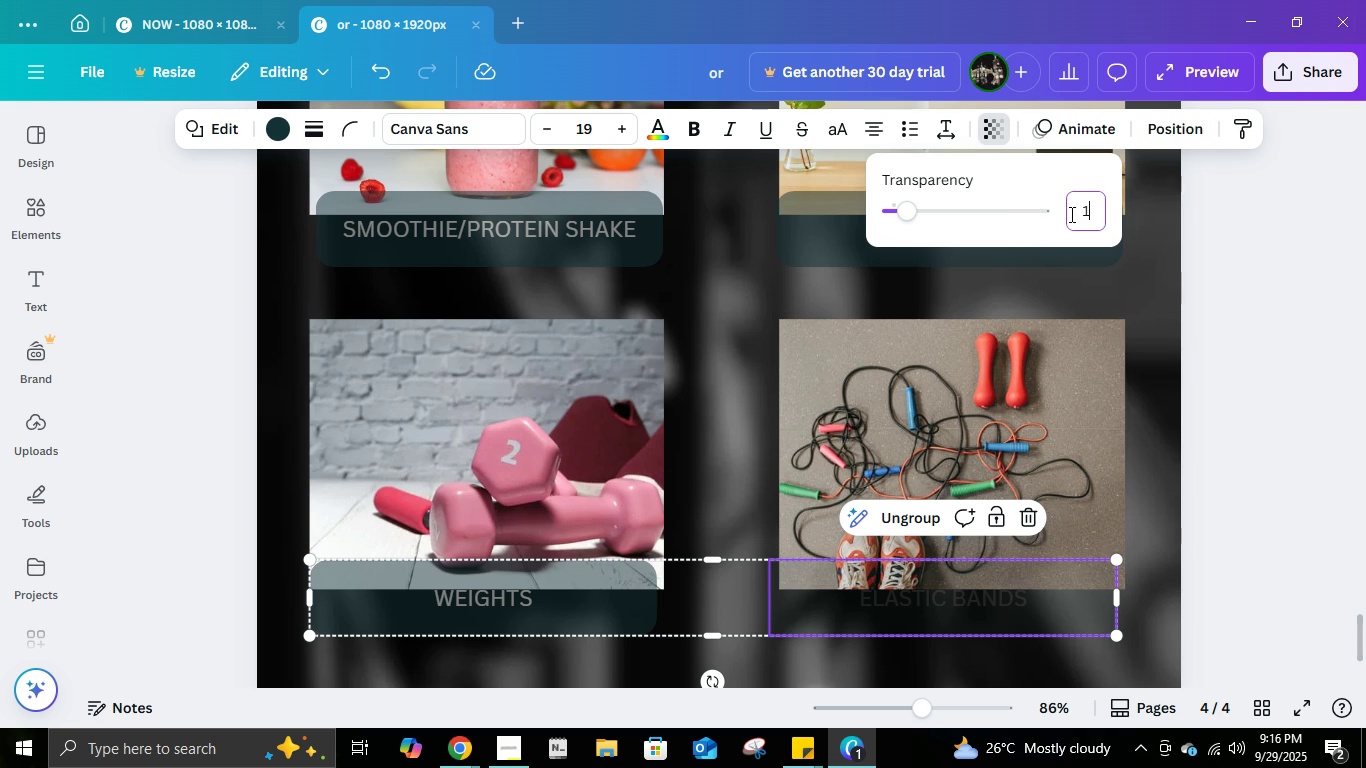 
key(Numpad1)
 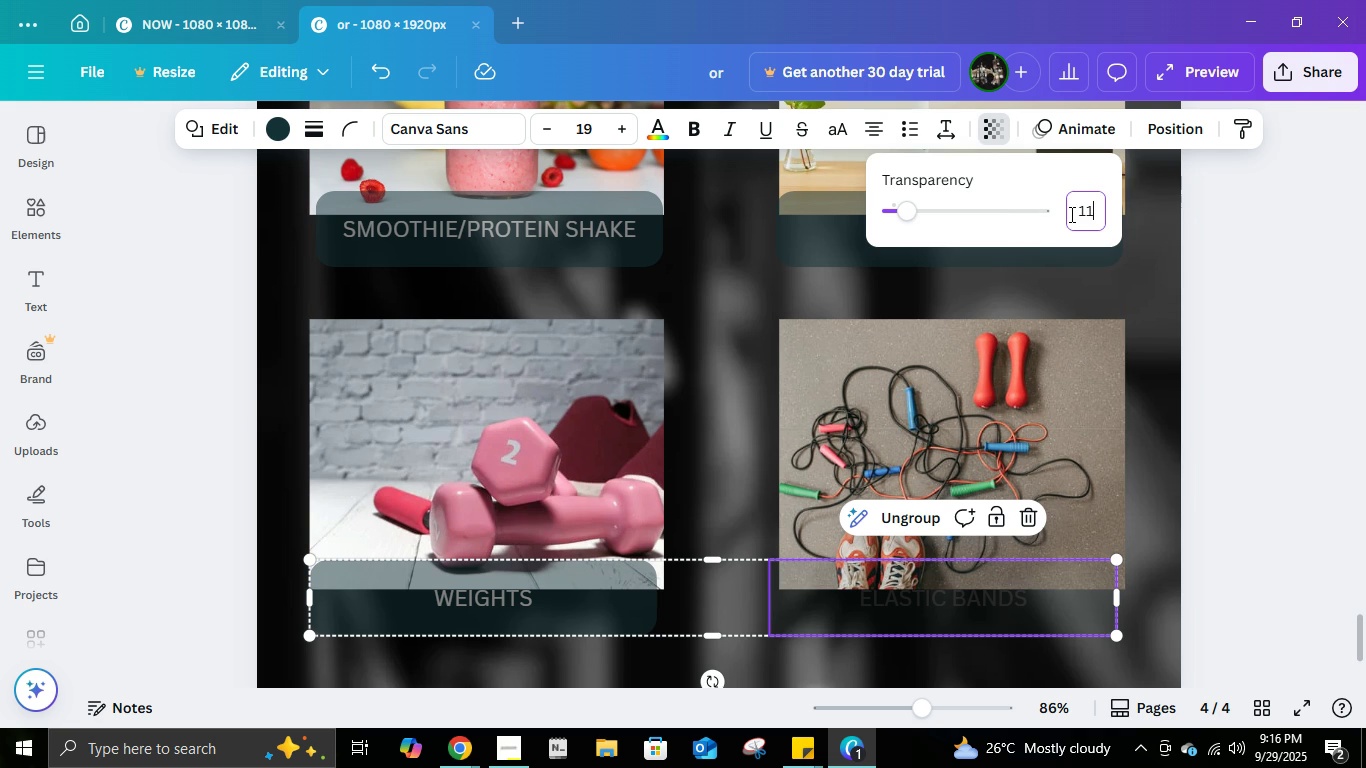 
key(Numpad1)
 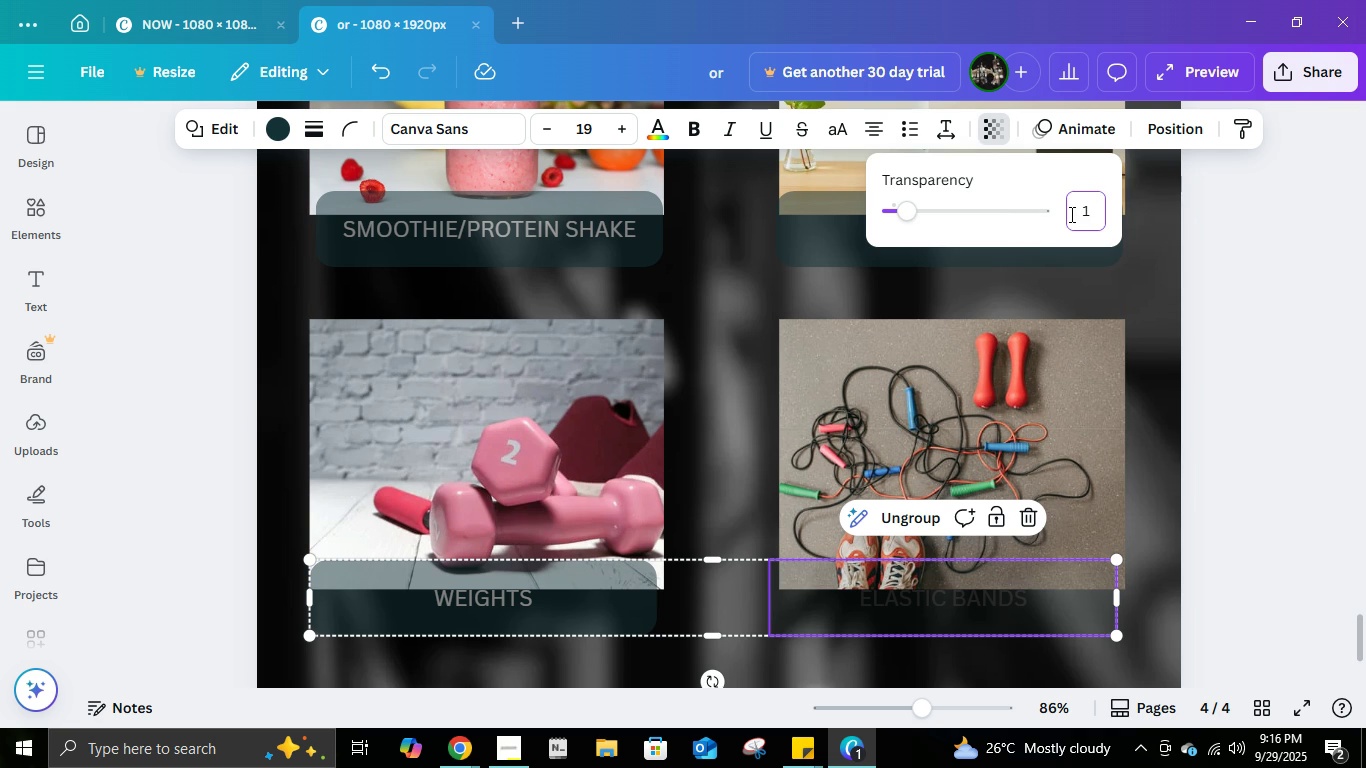 
key(Backspace)
 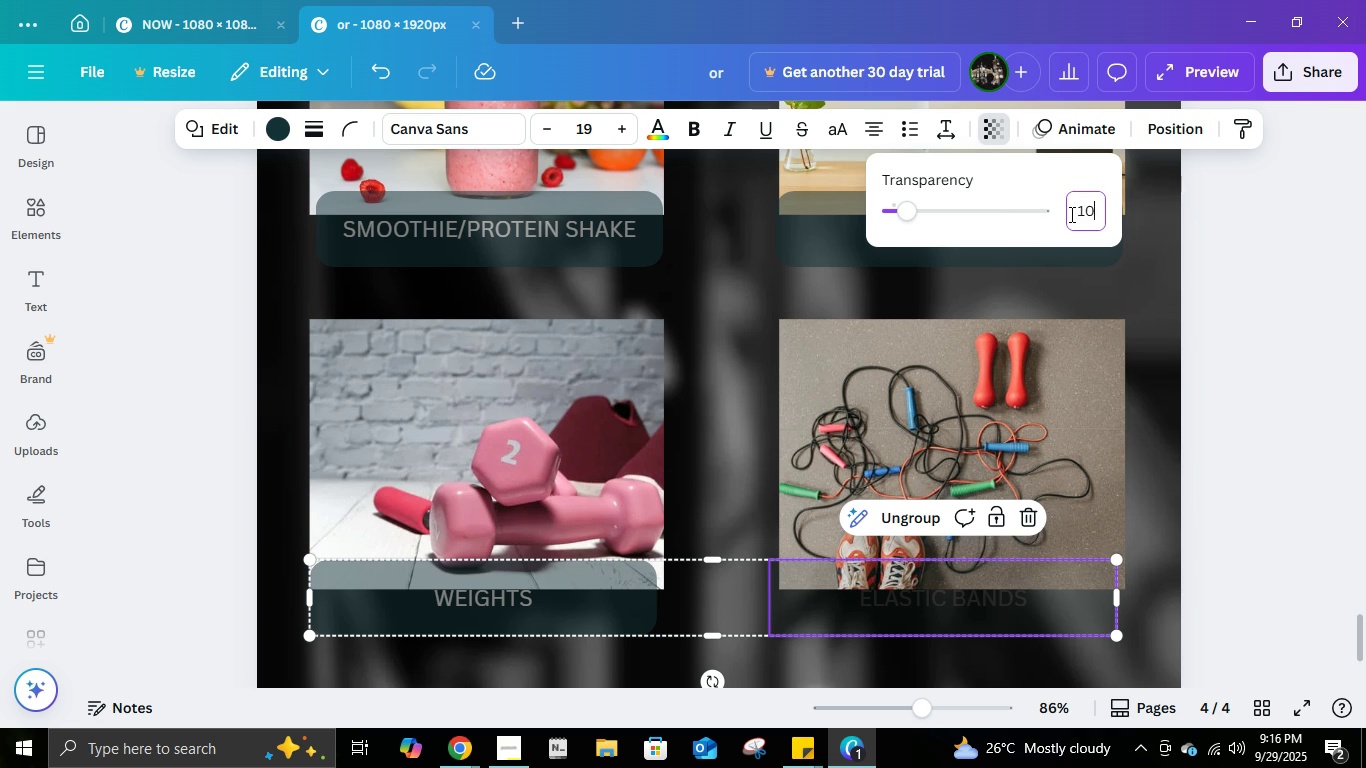 
key(Numpad0)
 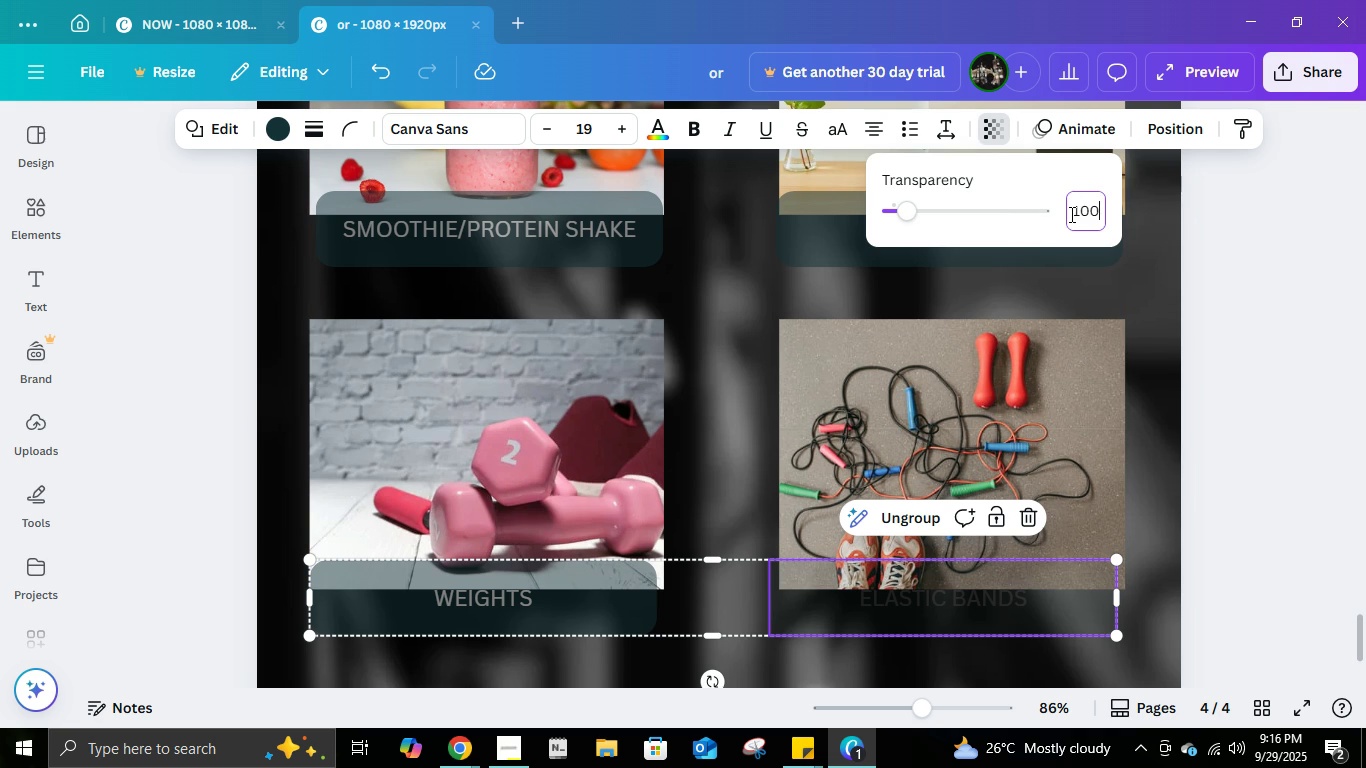 
key(Numpad0)
 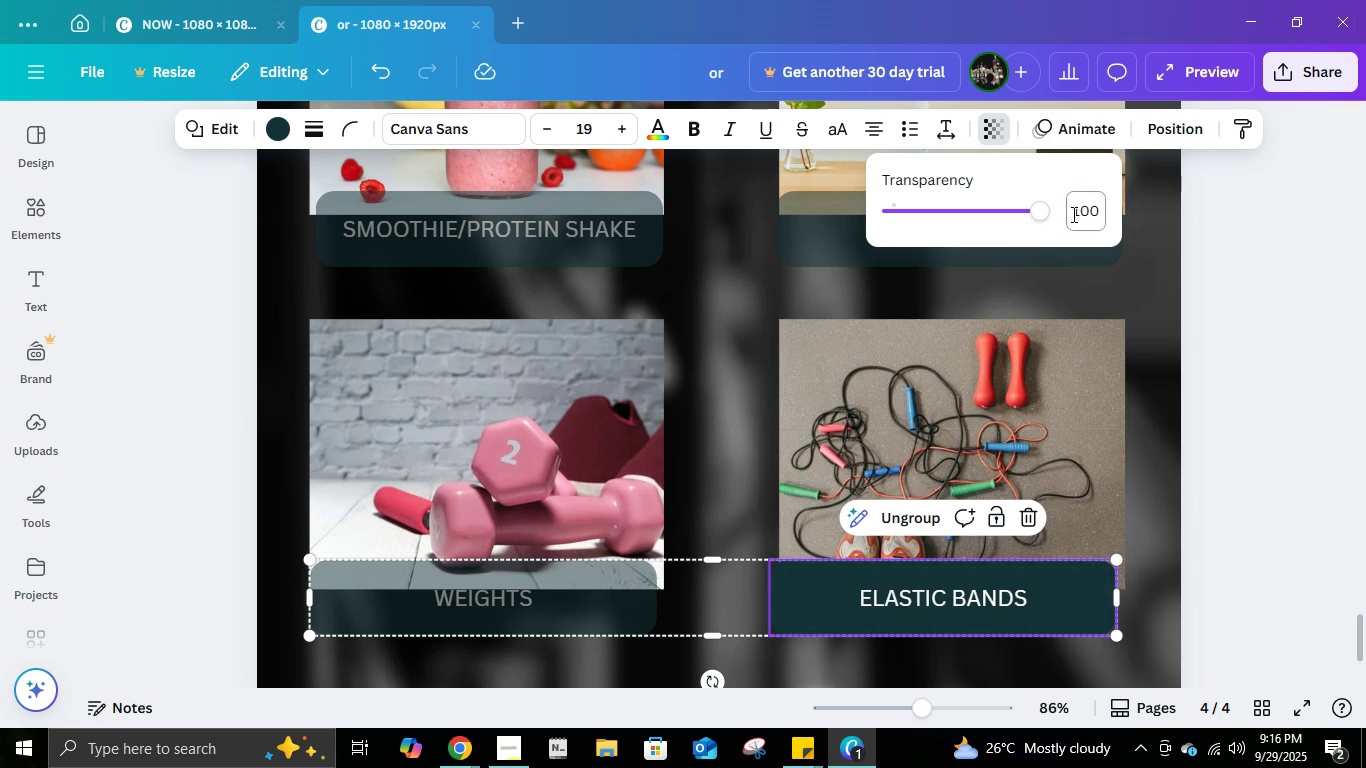 
key(NumpadEnter)
 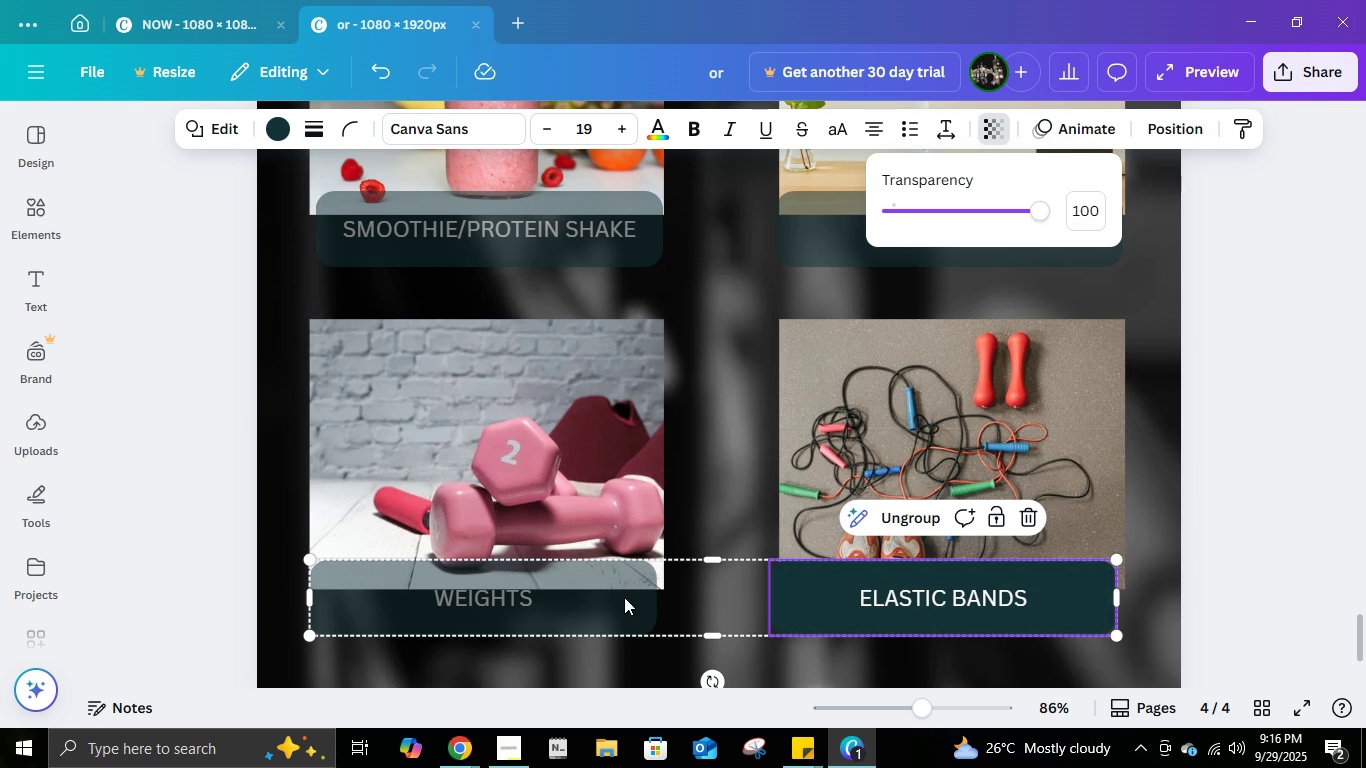 
left_click([621, 597])
 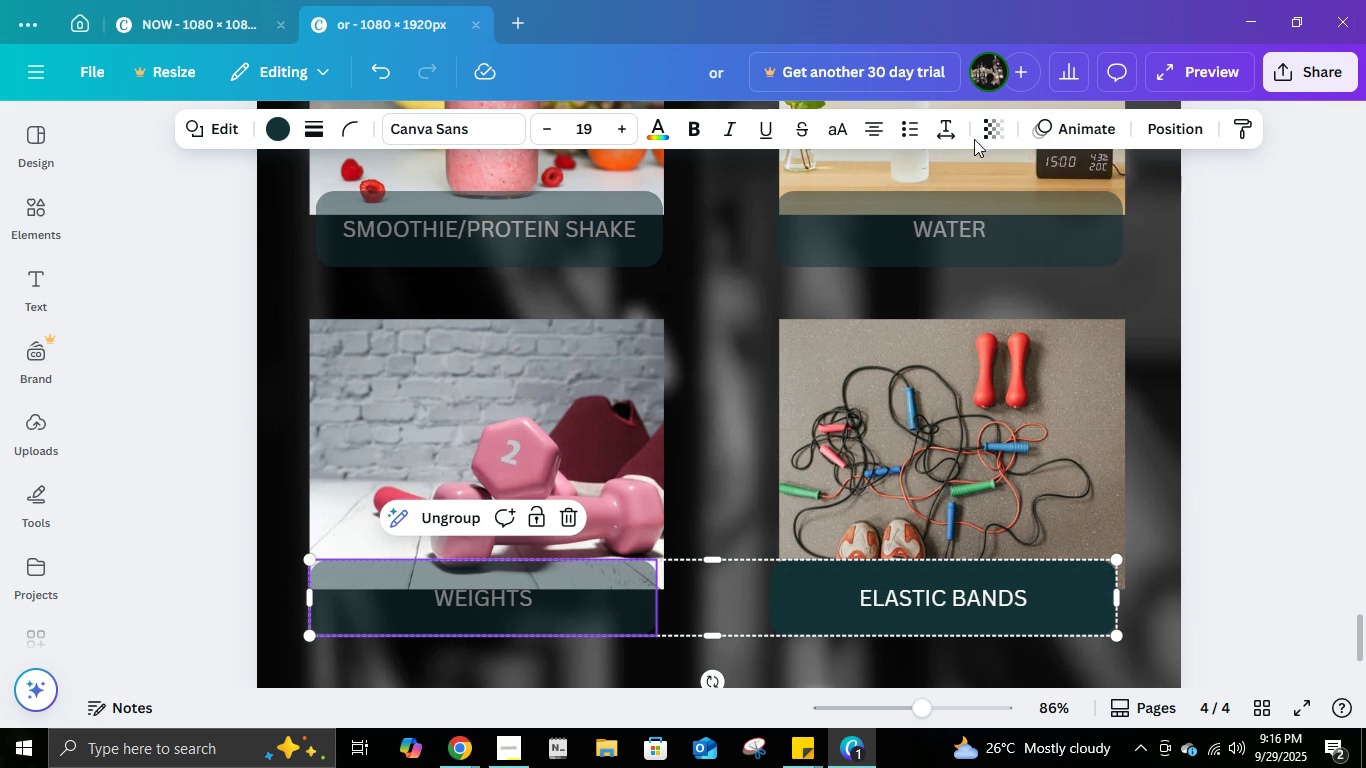 
left_click([989, 128])
 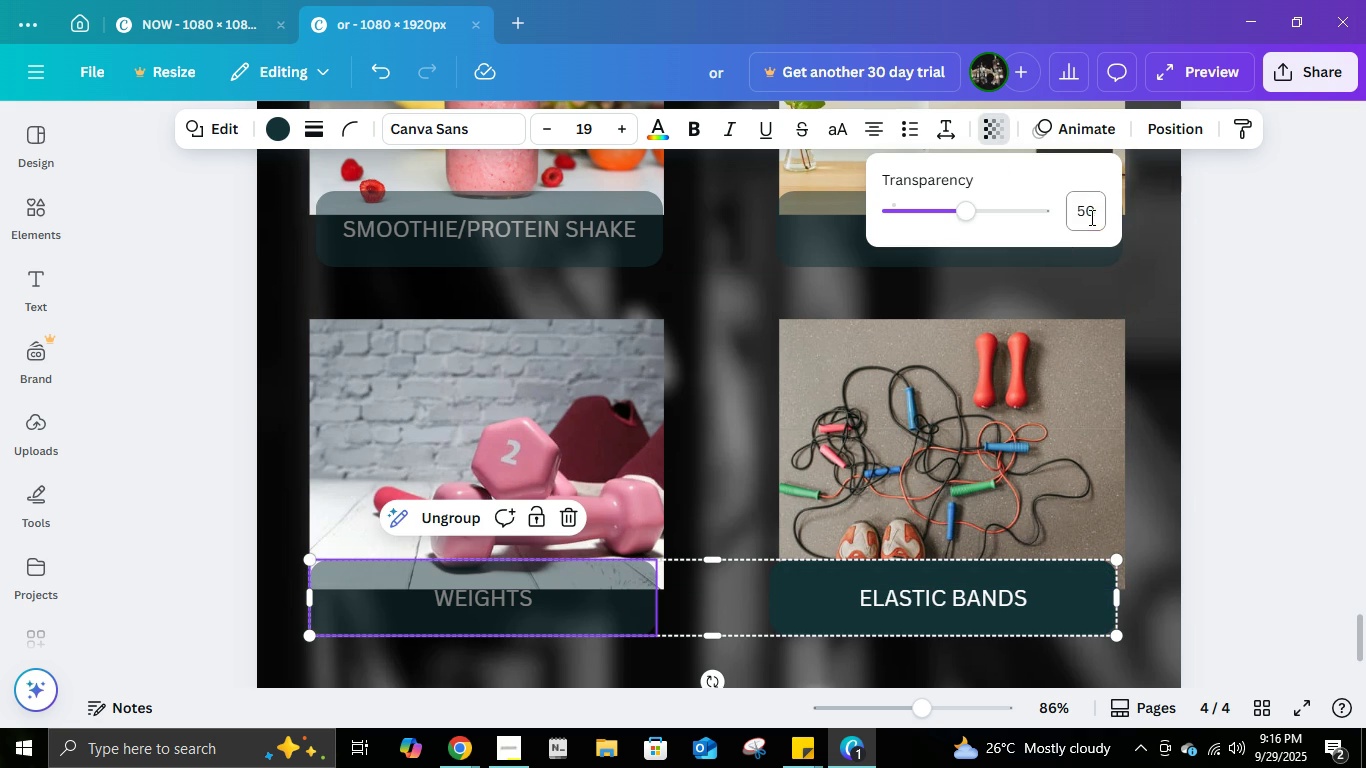 
left_click([1090, 217])
 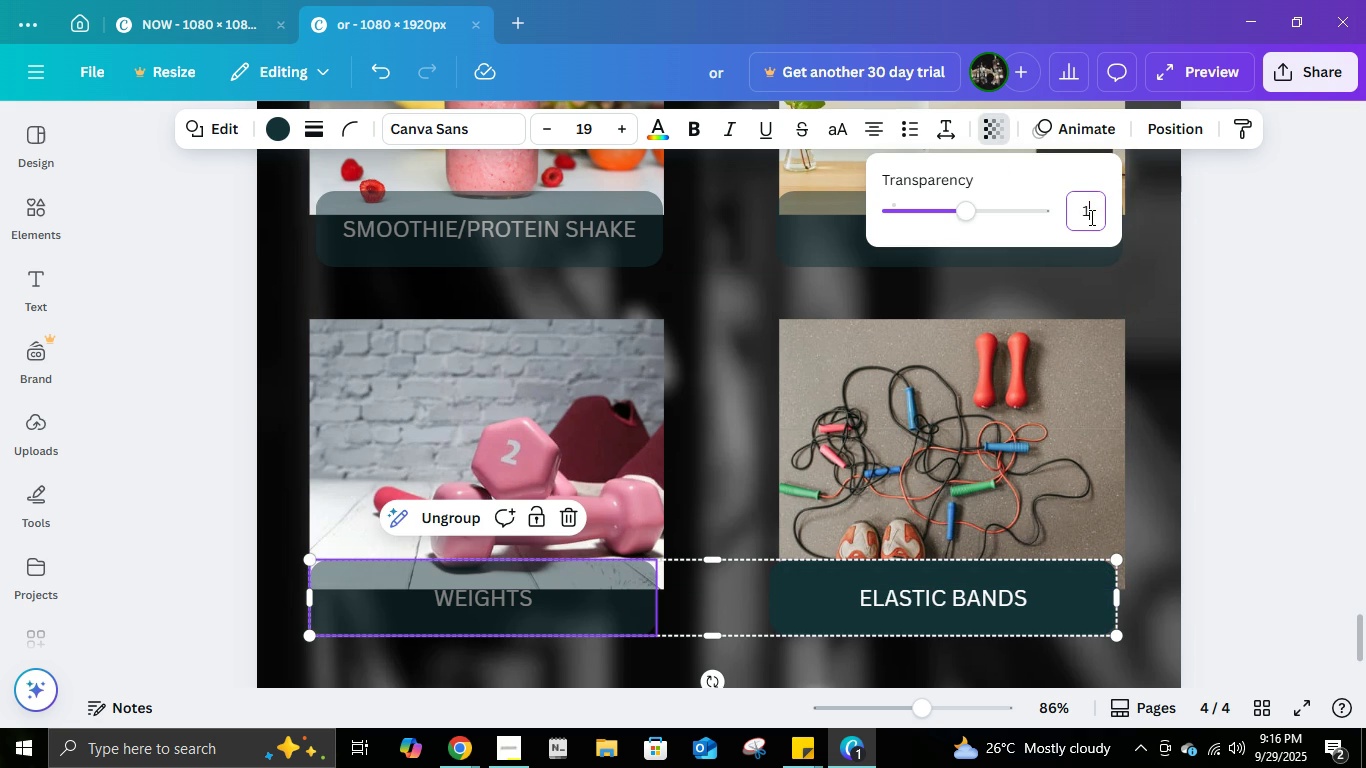 
key(Numpad1)
 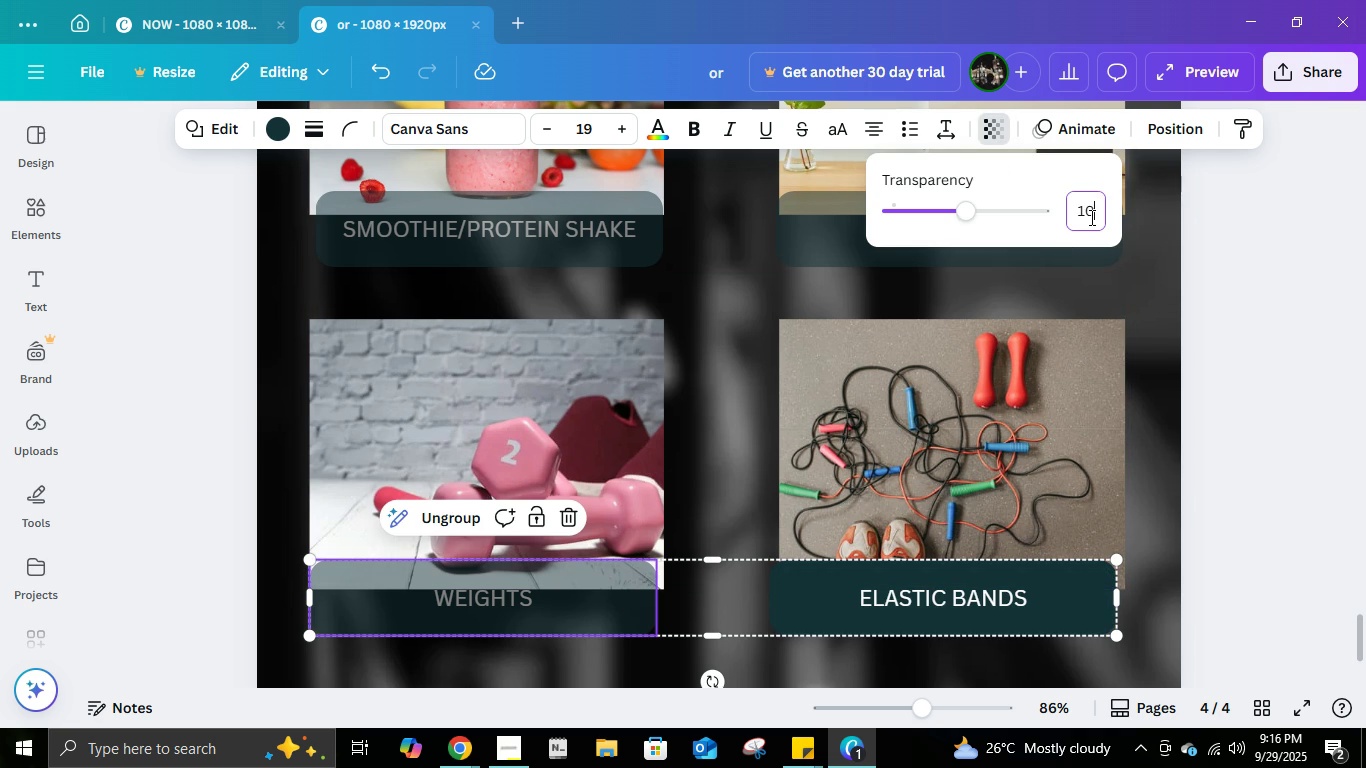 
key(Numpad0)
 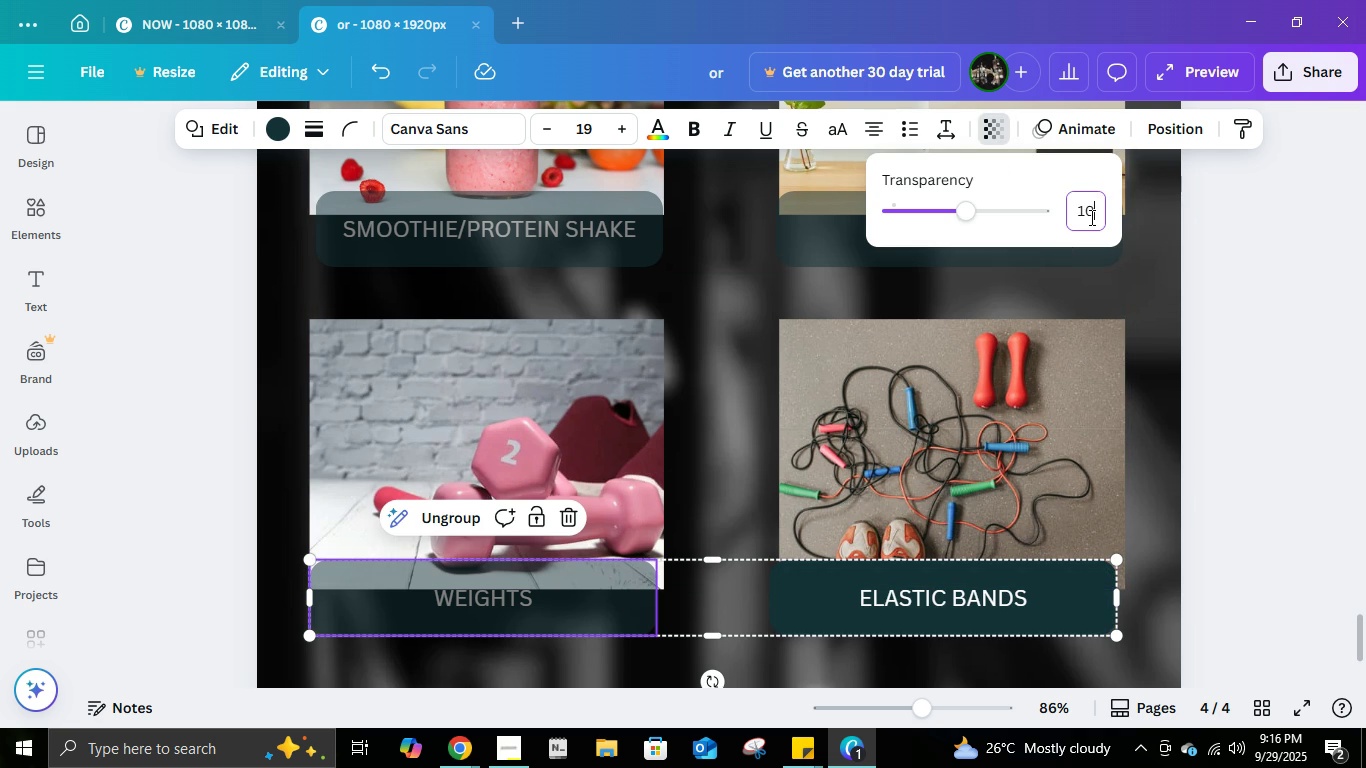 
key(Numpad0)
 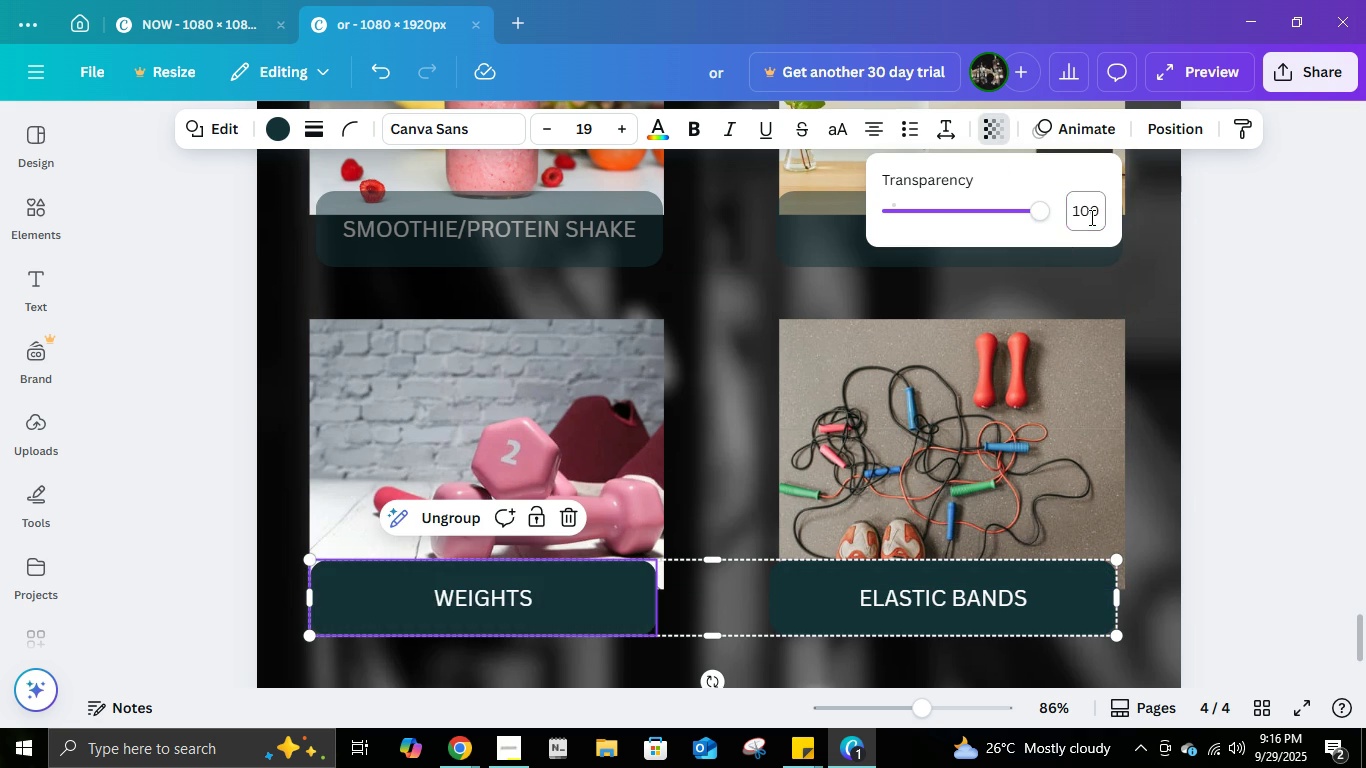 
key(NumpadEnter)
 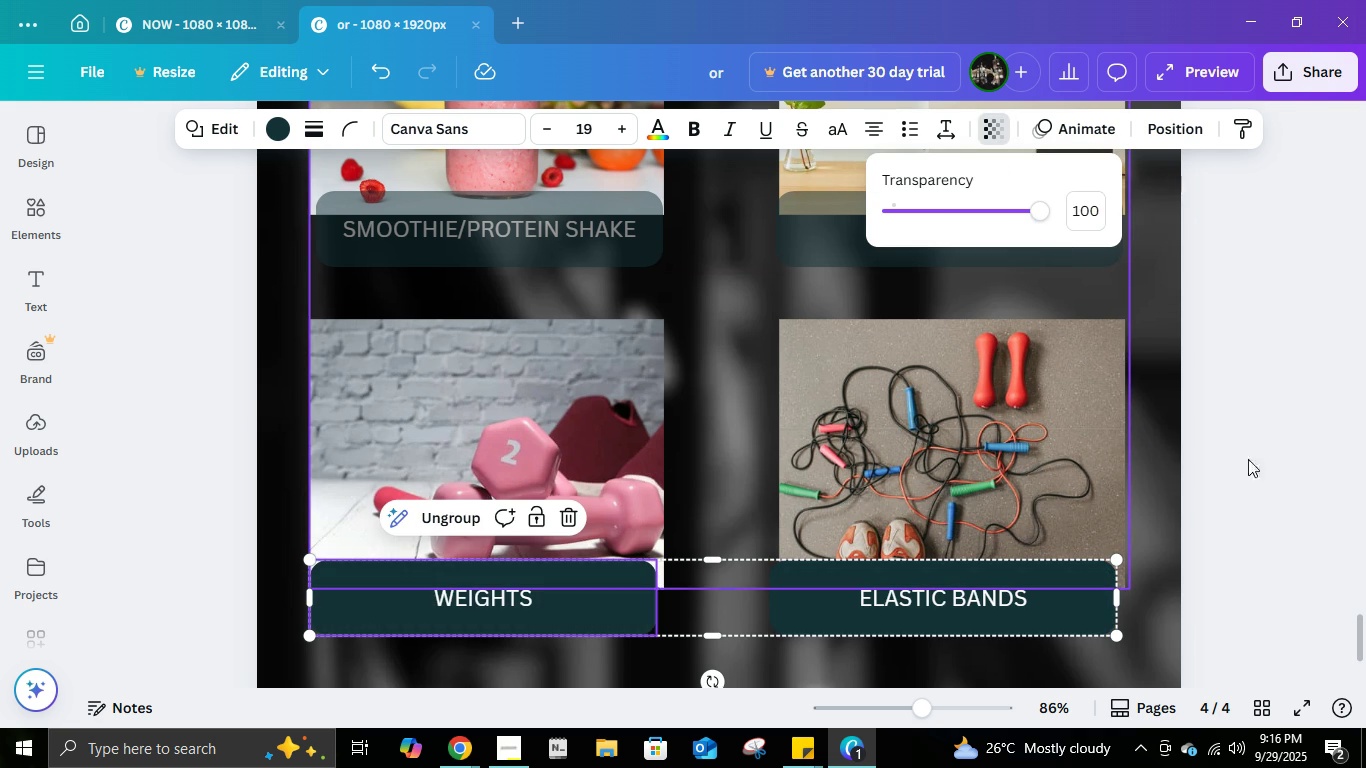 
left_click([1316, 436])
 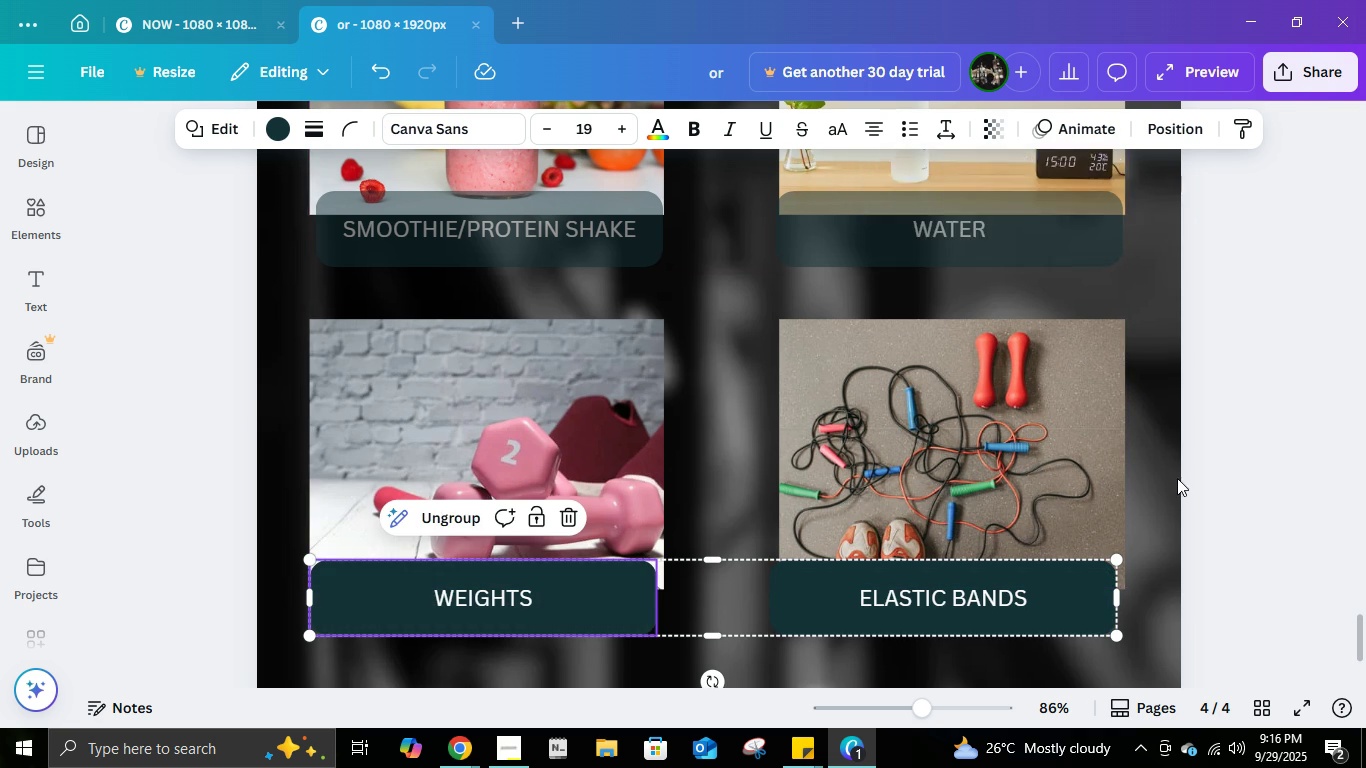 
scroll: coordinate [1177, 481], scroll_direction: down, amount: 1.0